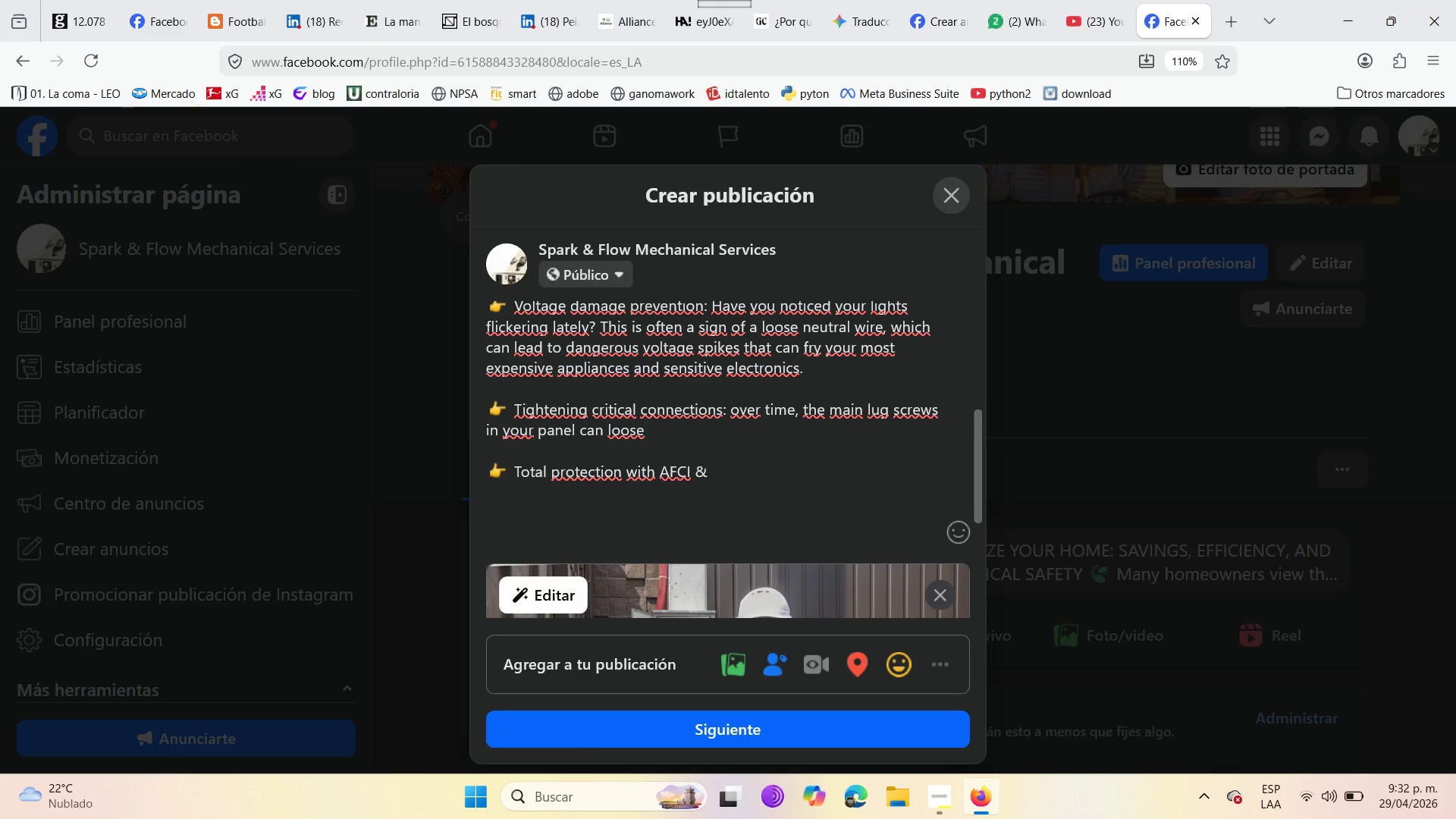 
key(N)
 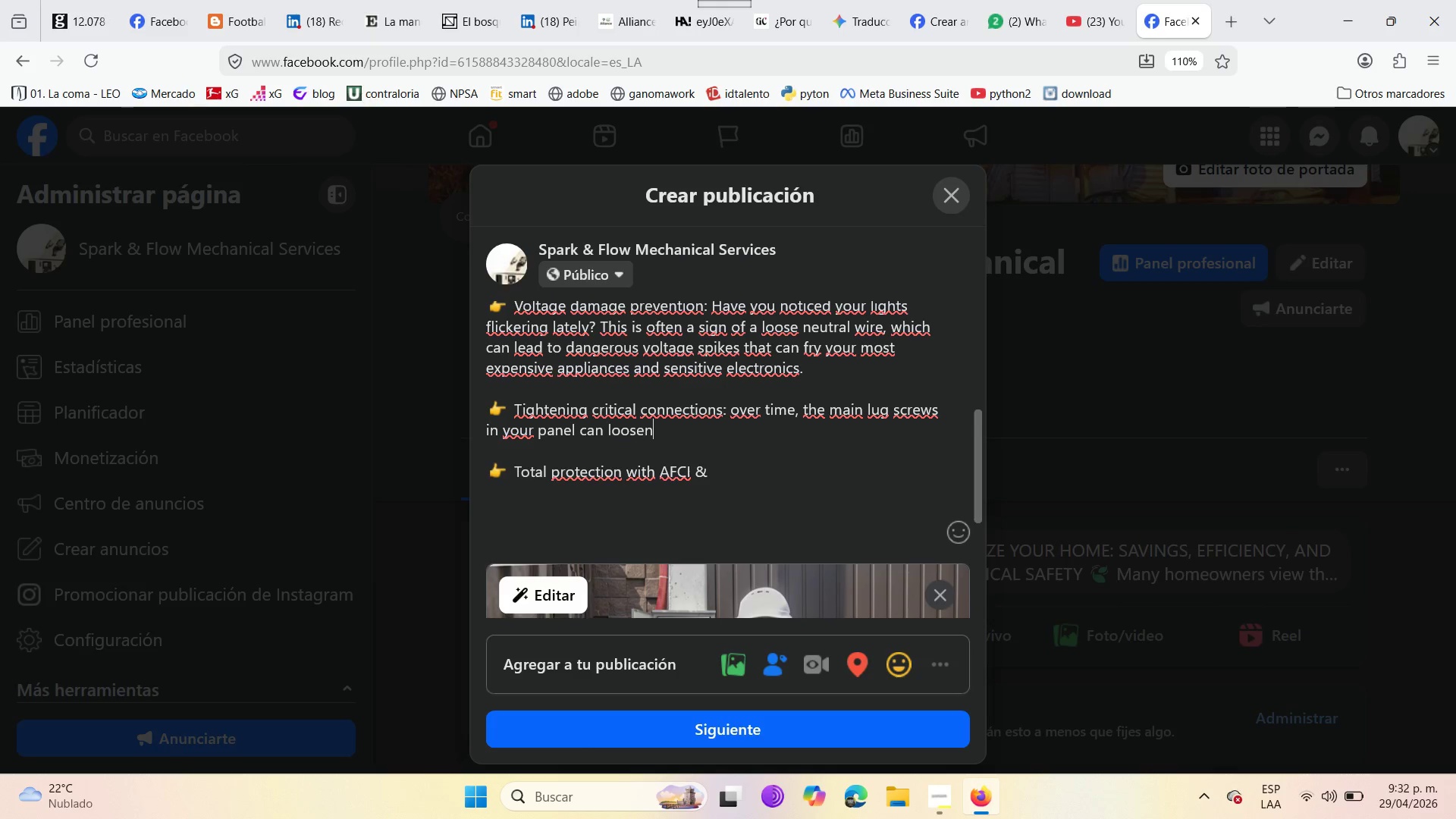 
key(Space)
 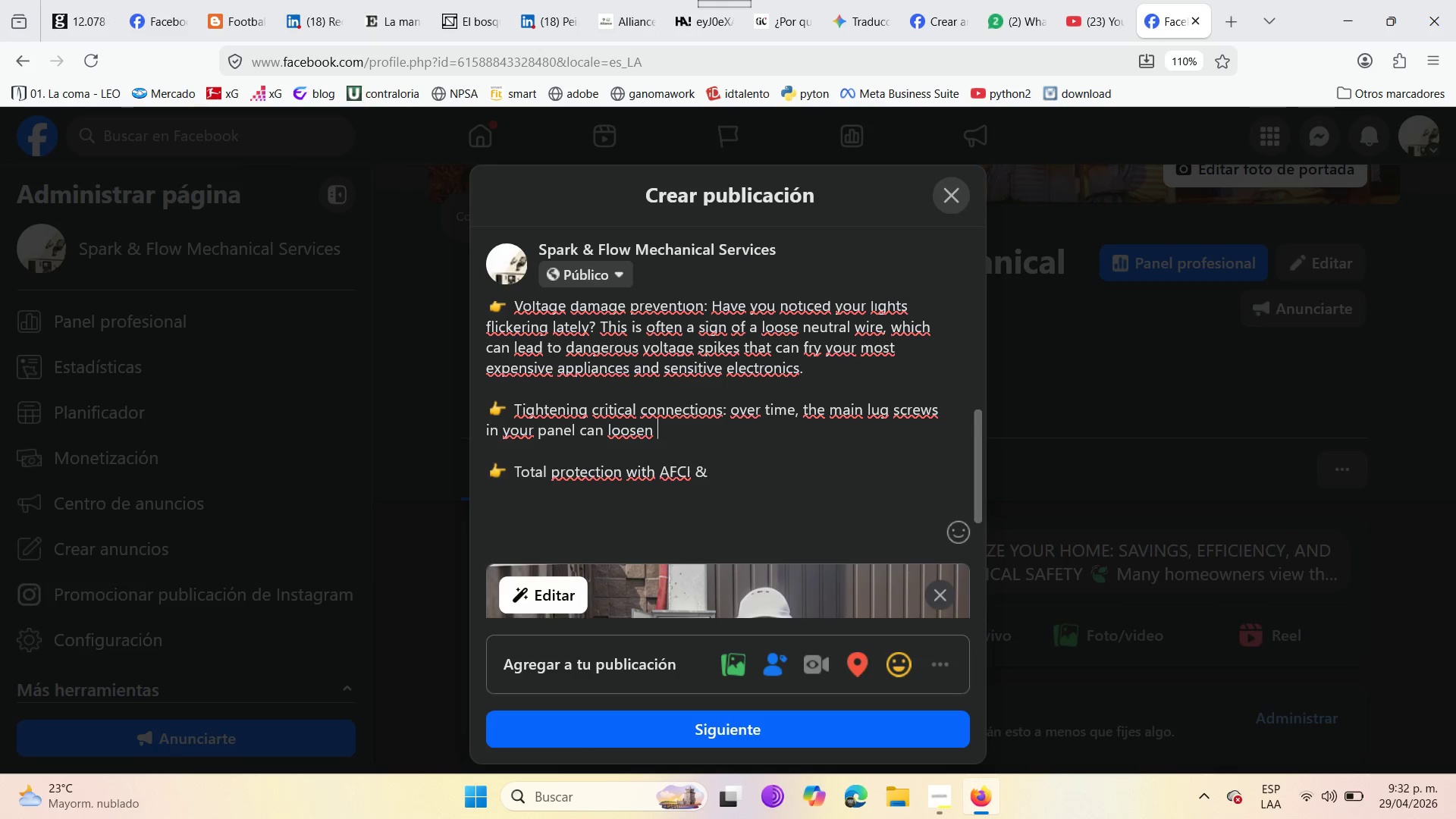 
type(due to vibrations )
key(Backspace)
type( and temperature cycles )
 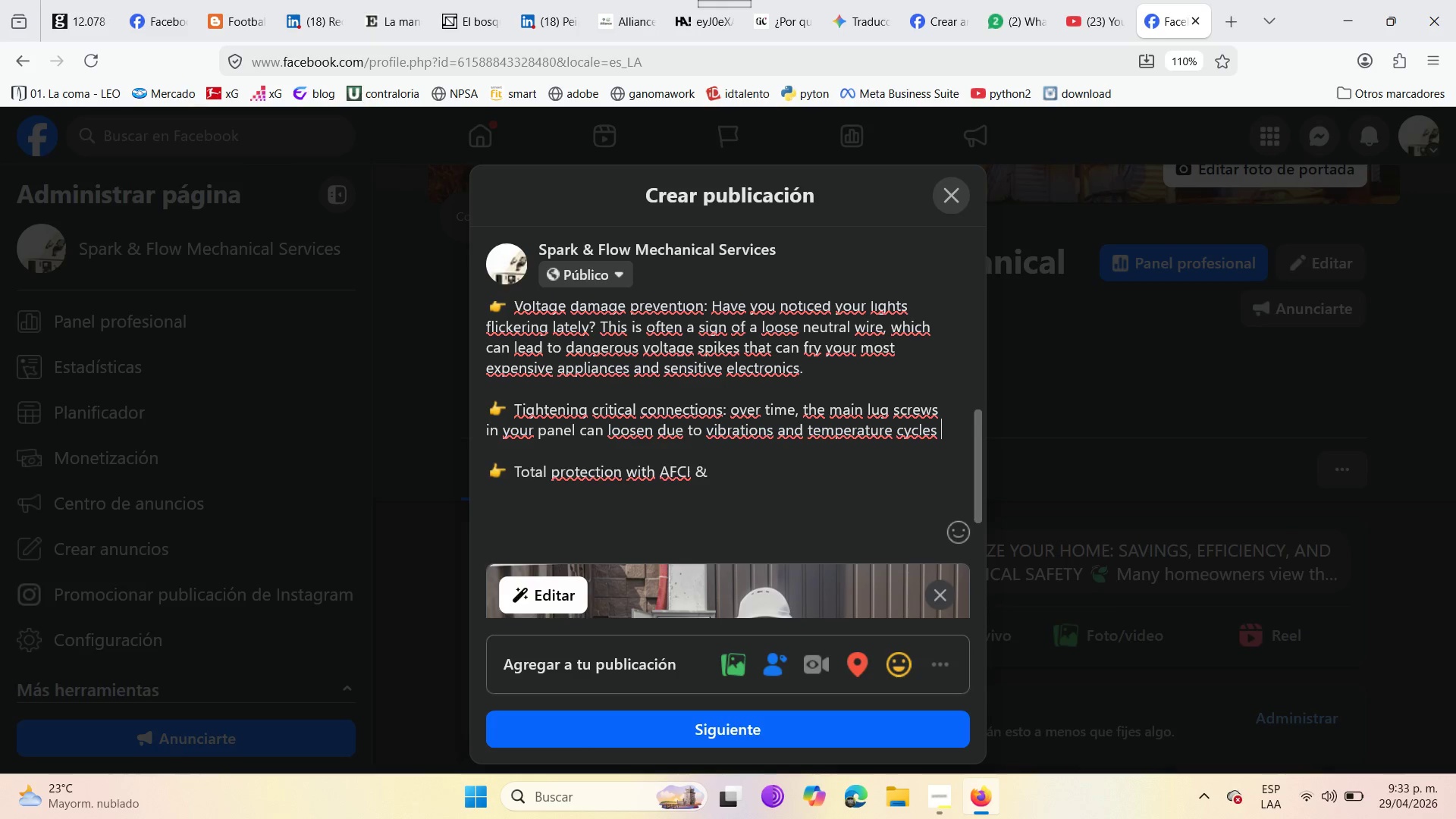 
wait(9.73)
 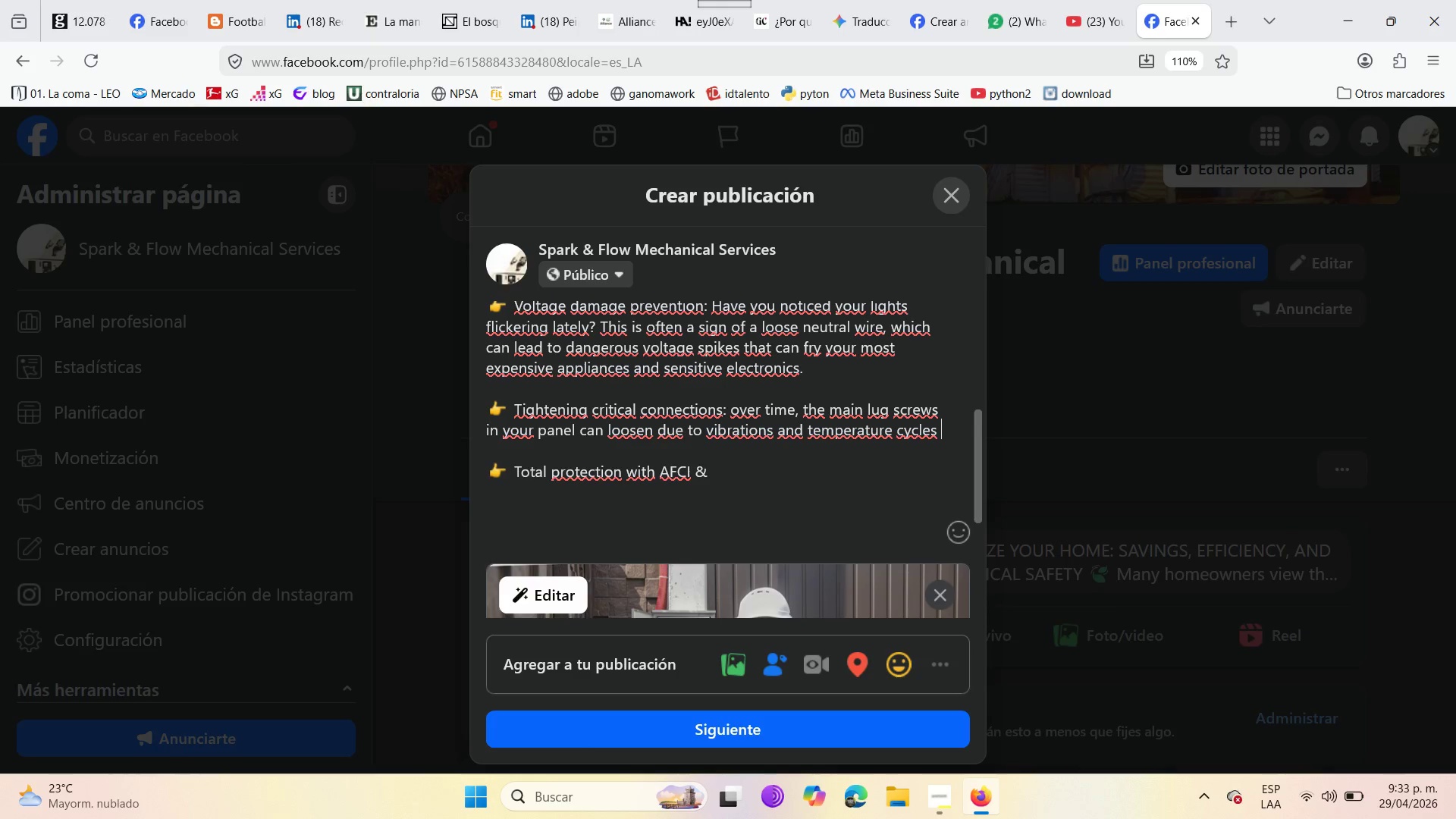 
key(Backspace)
type(- A professional` )
key(Backspace)
key(Backspace)
key(Backspace)
type(l )
 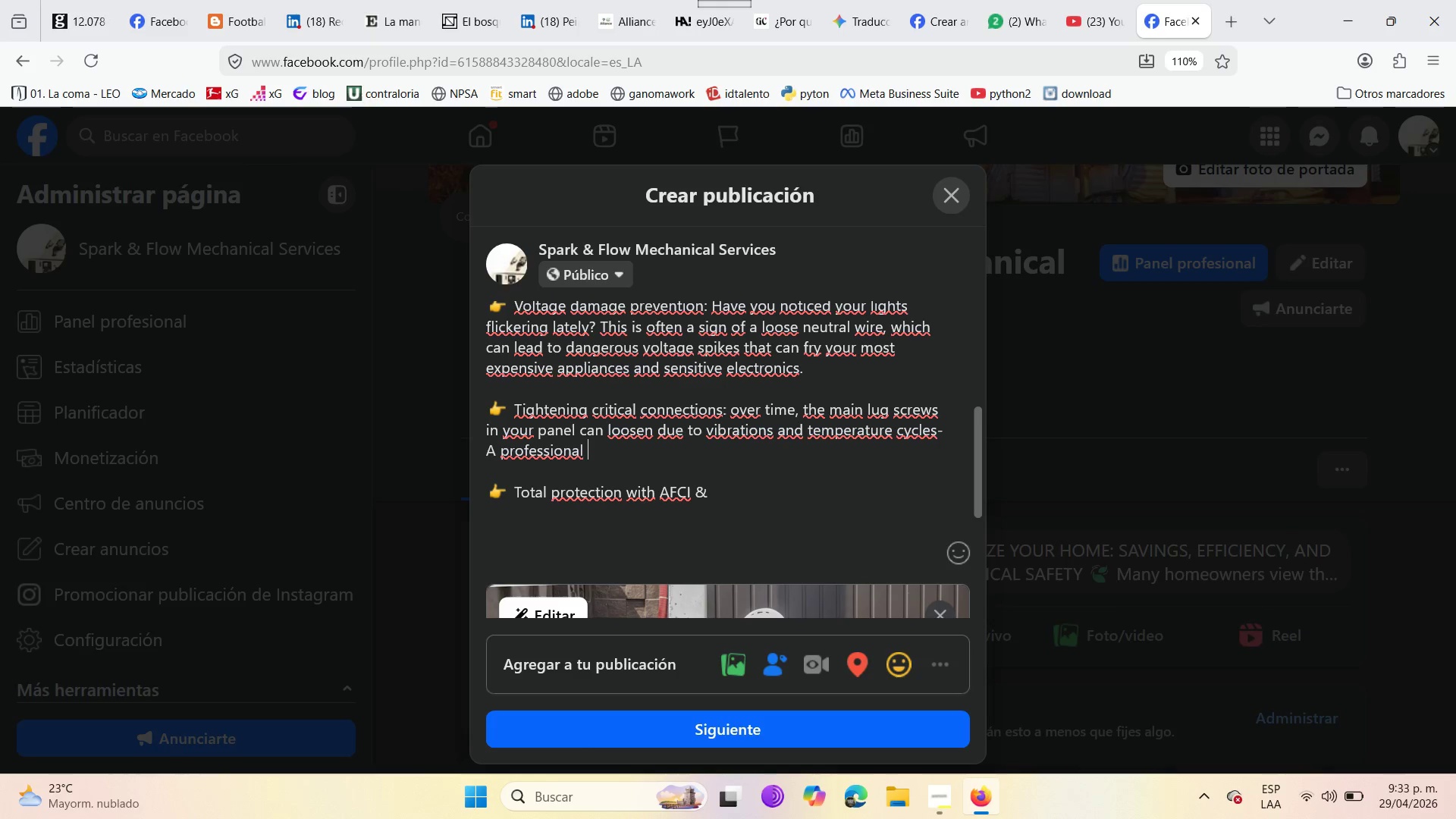 
type(technician will check the torque on )
 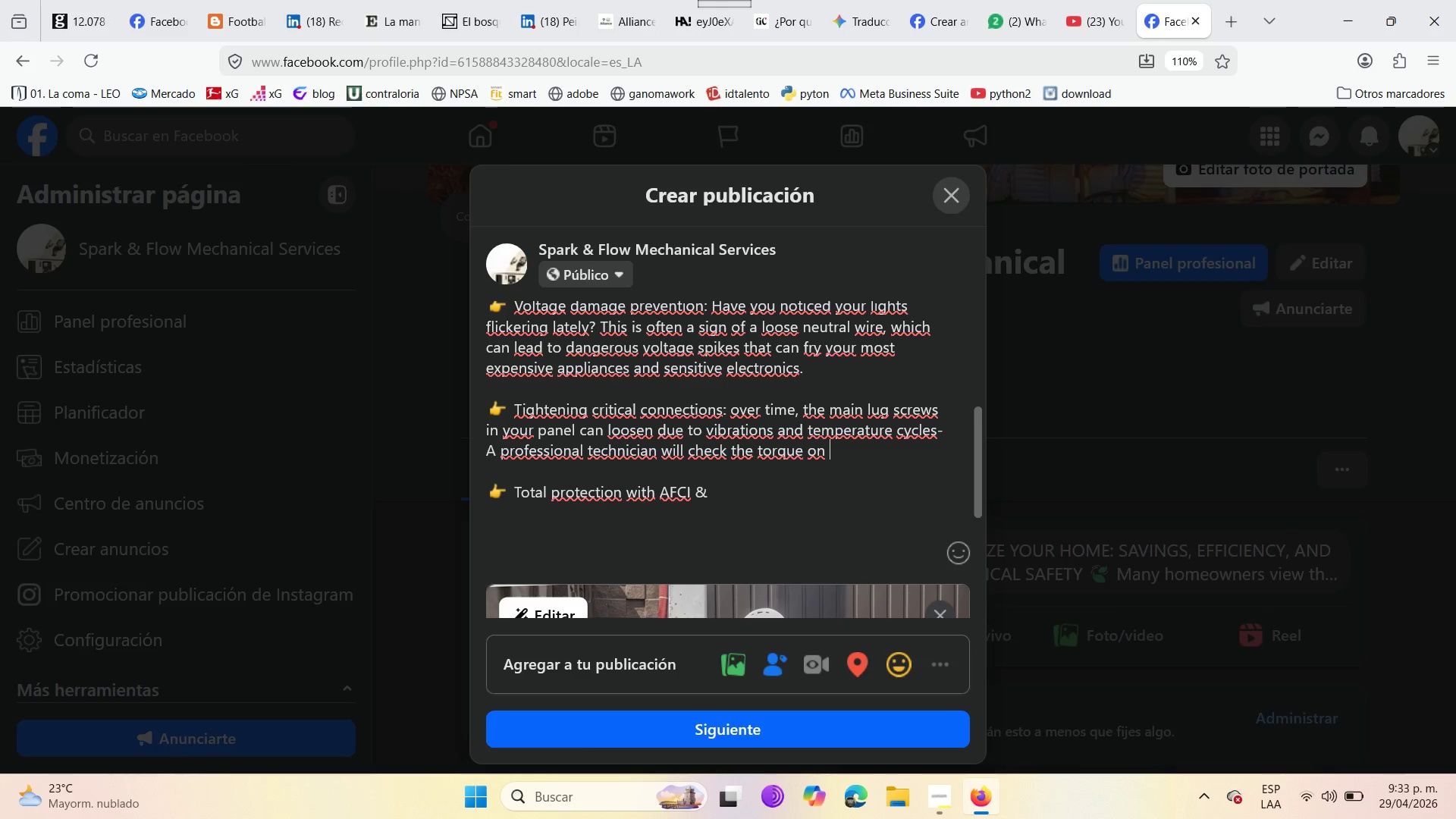 
type(these lugs to prevent arcing )
key(Backspace)
type(, )
 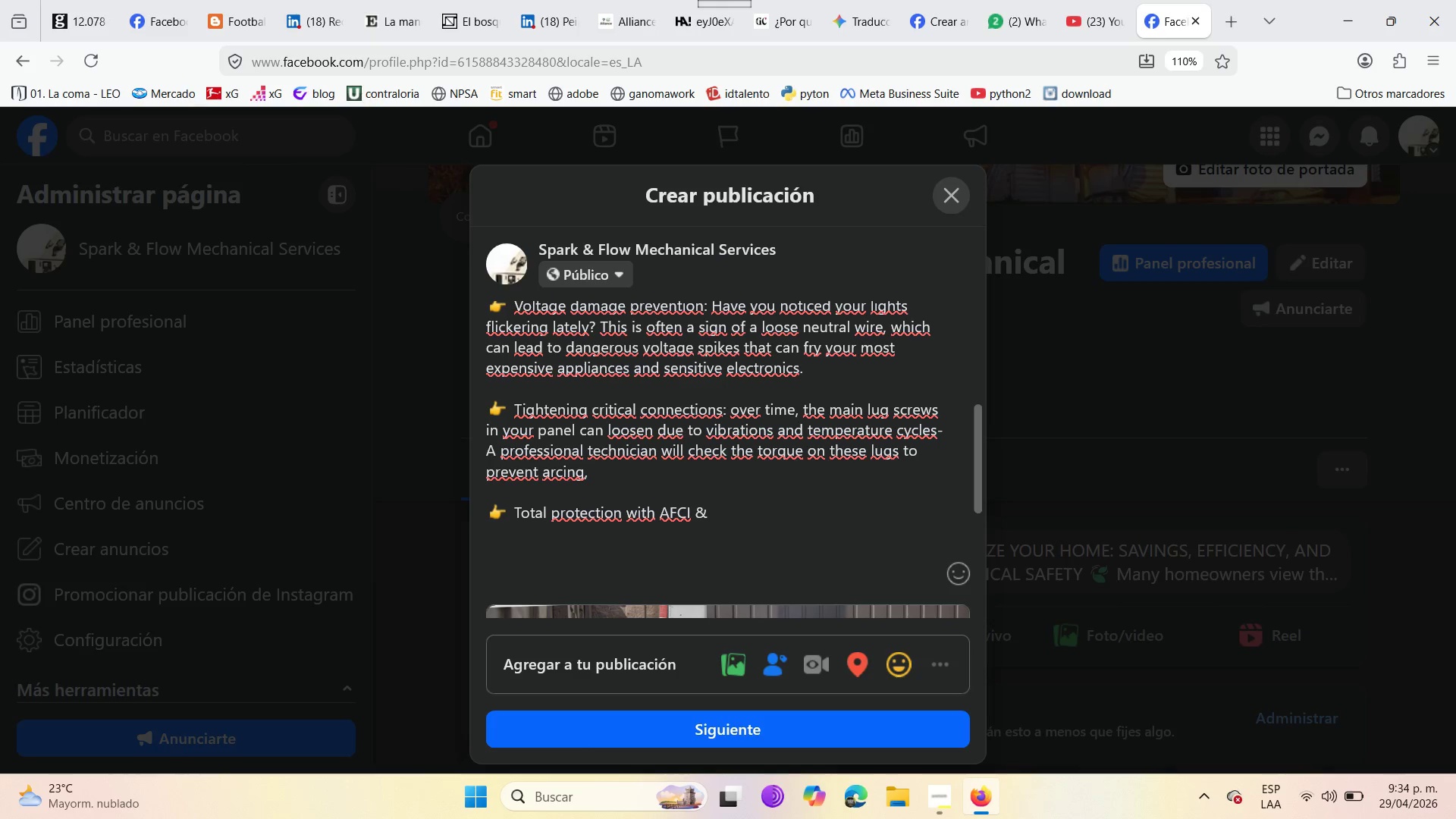 
key(A)
 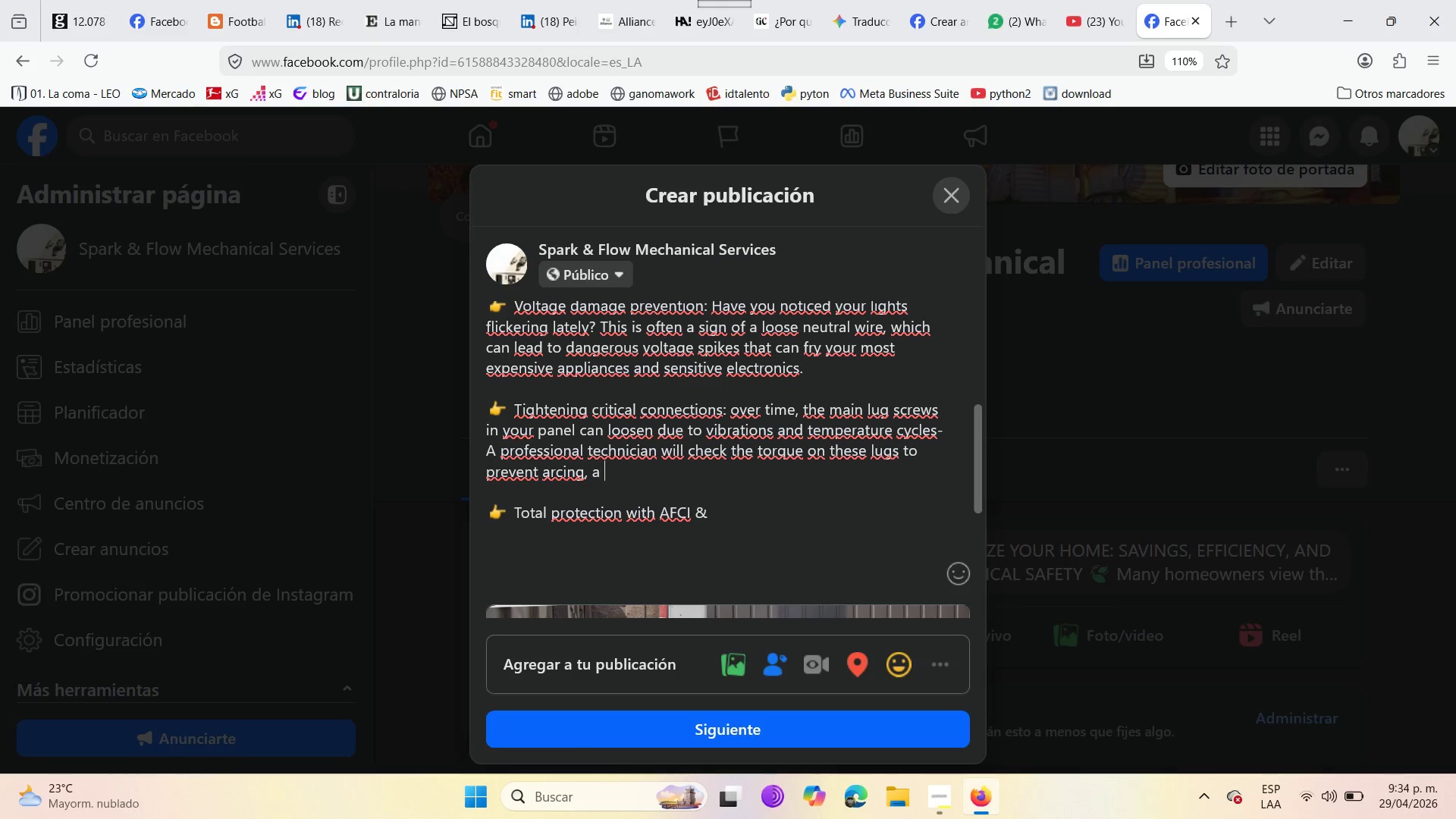 
key(Space)
 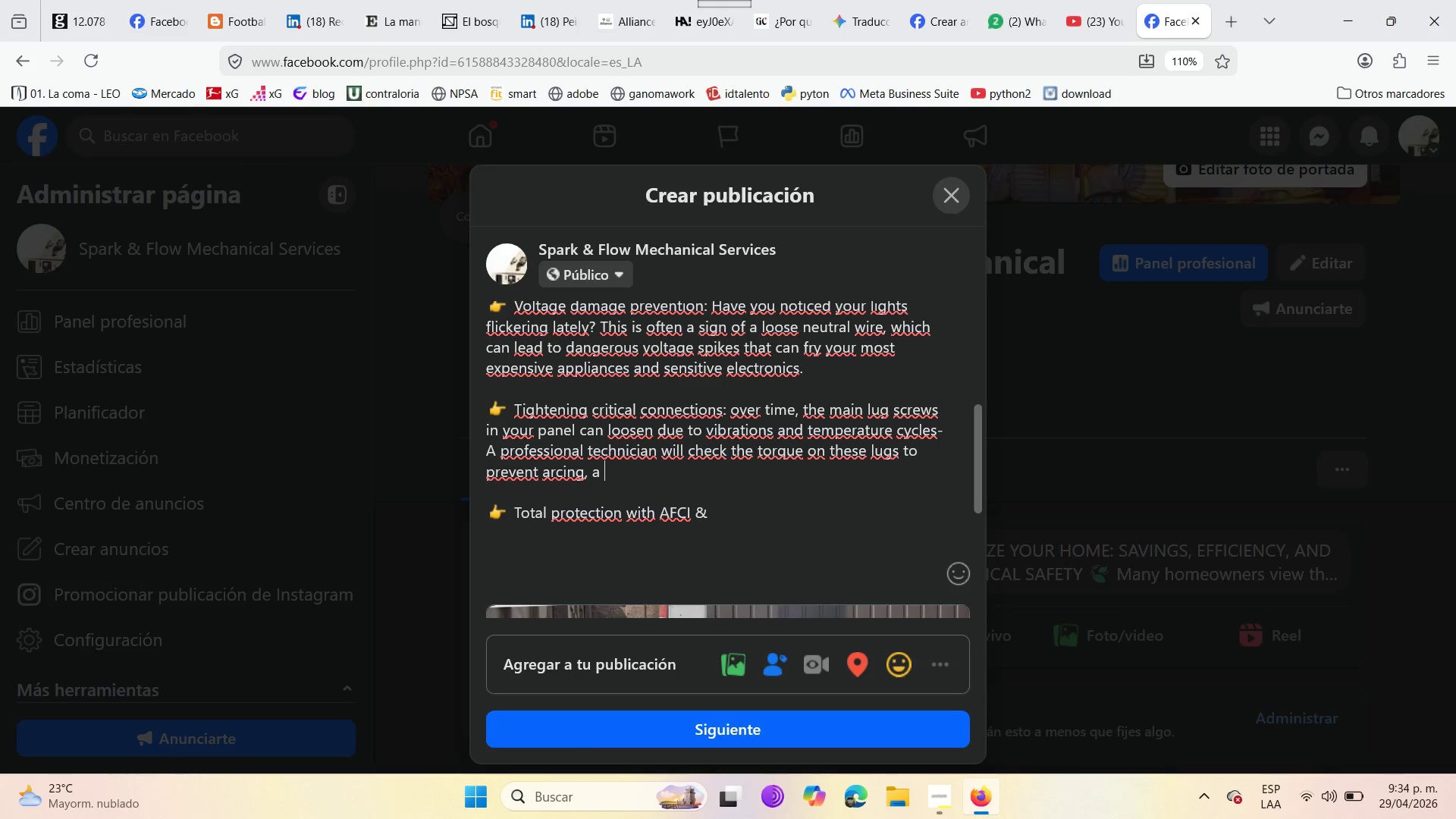 
type(leading cause of electrical fires )
key(Backspace)
type(.,)
key(Backspace)
key(Backspace)
type(. )
 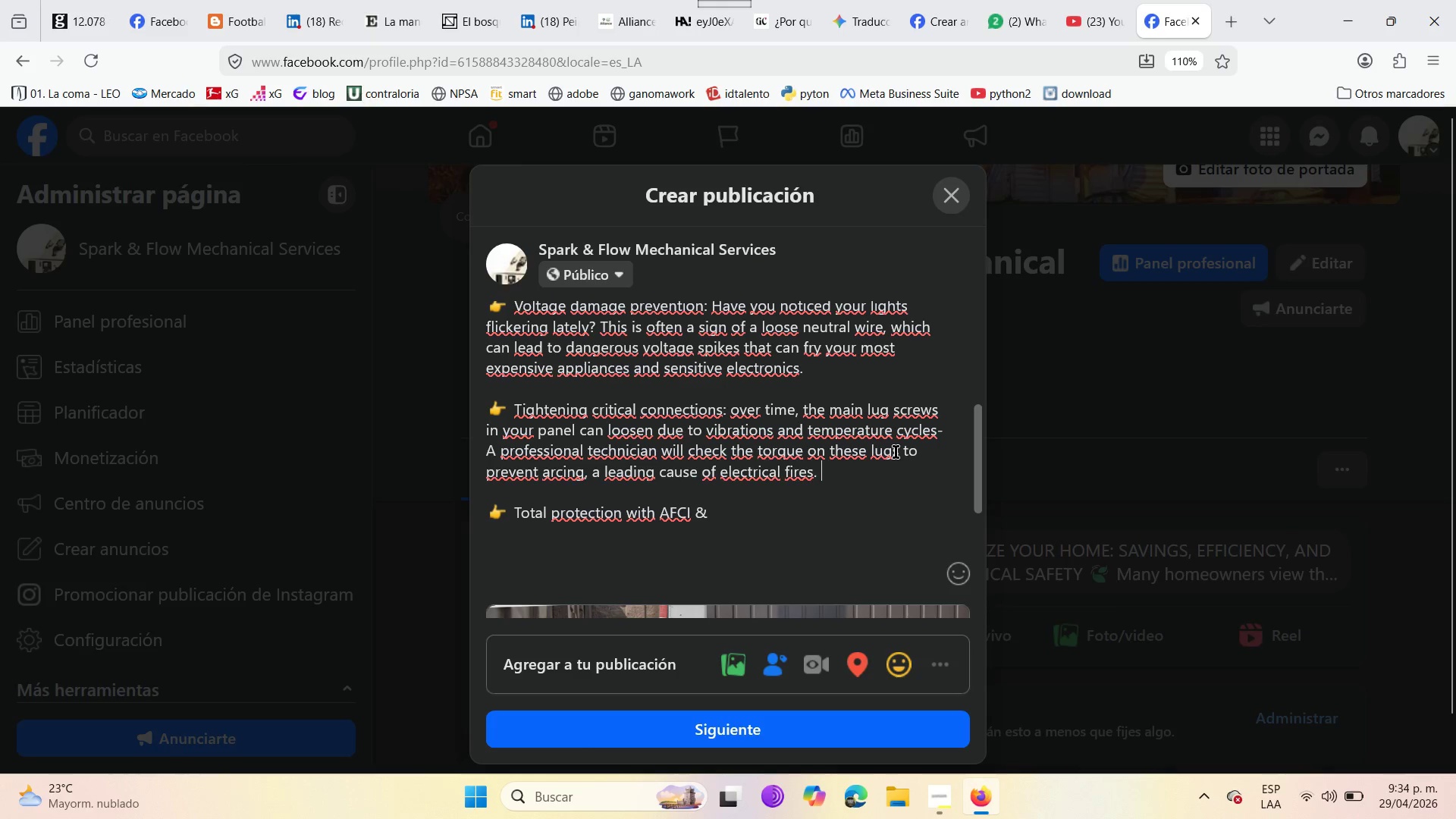 
wait(13.02)
 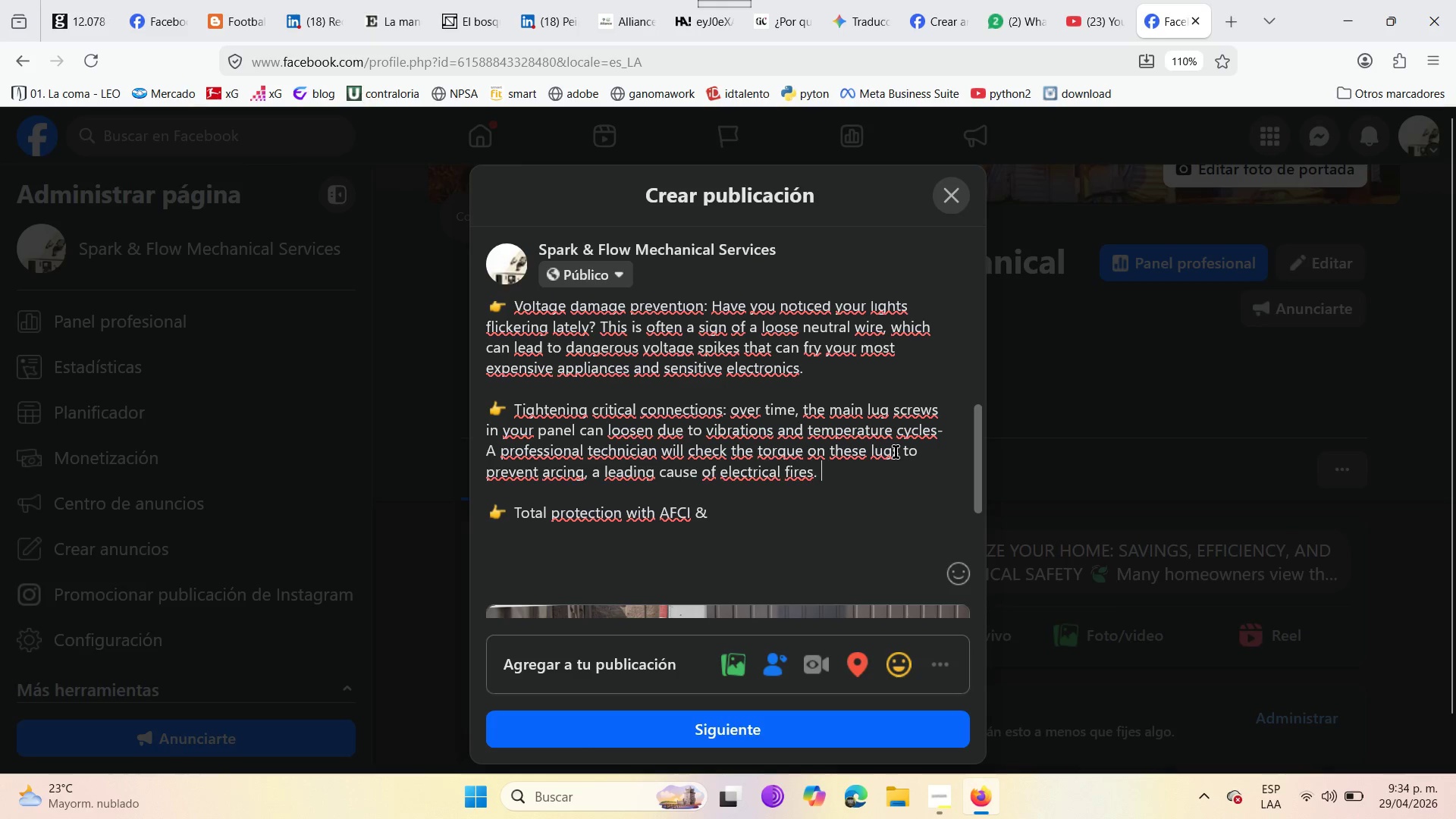 
left_click([948, 430])
 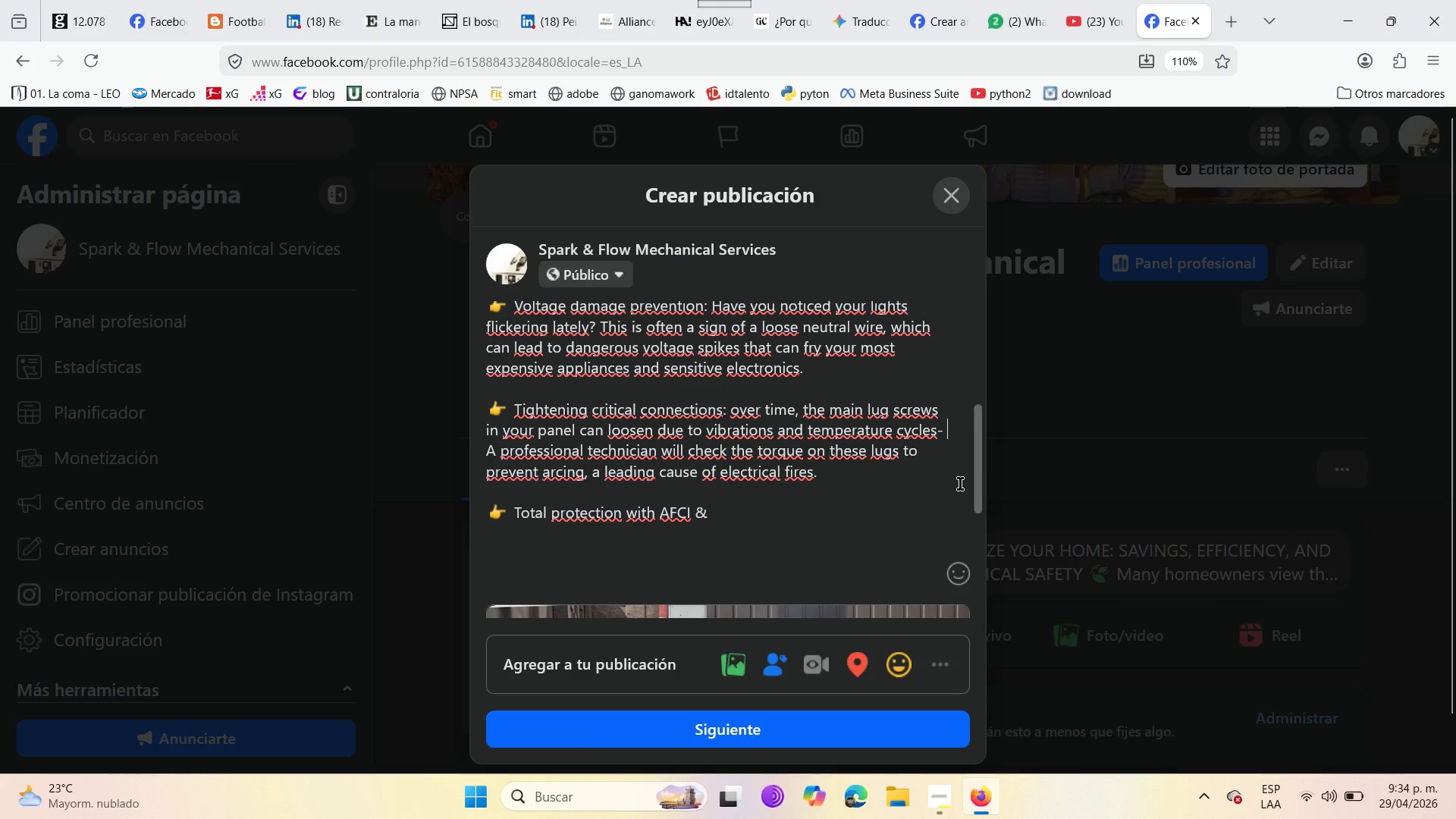 
key(ArrowLeft)
 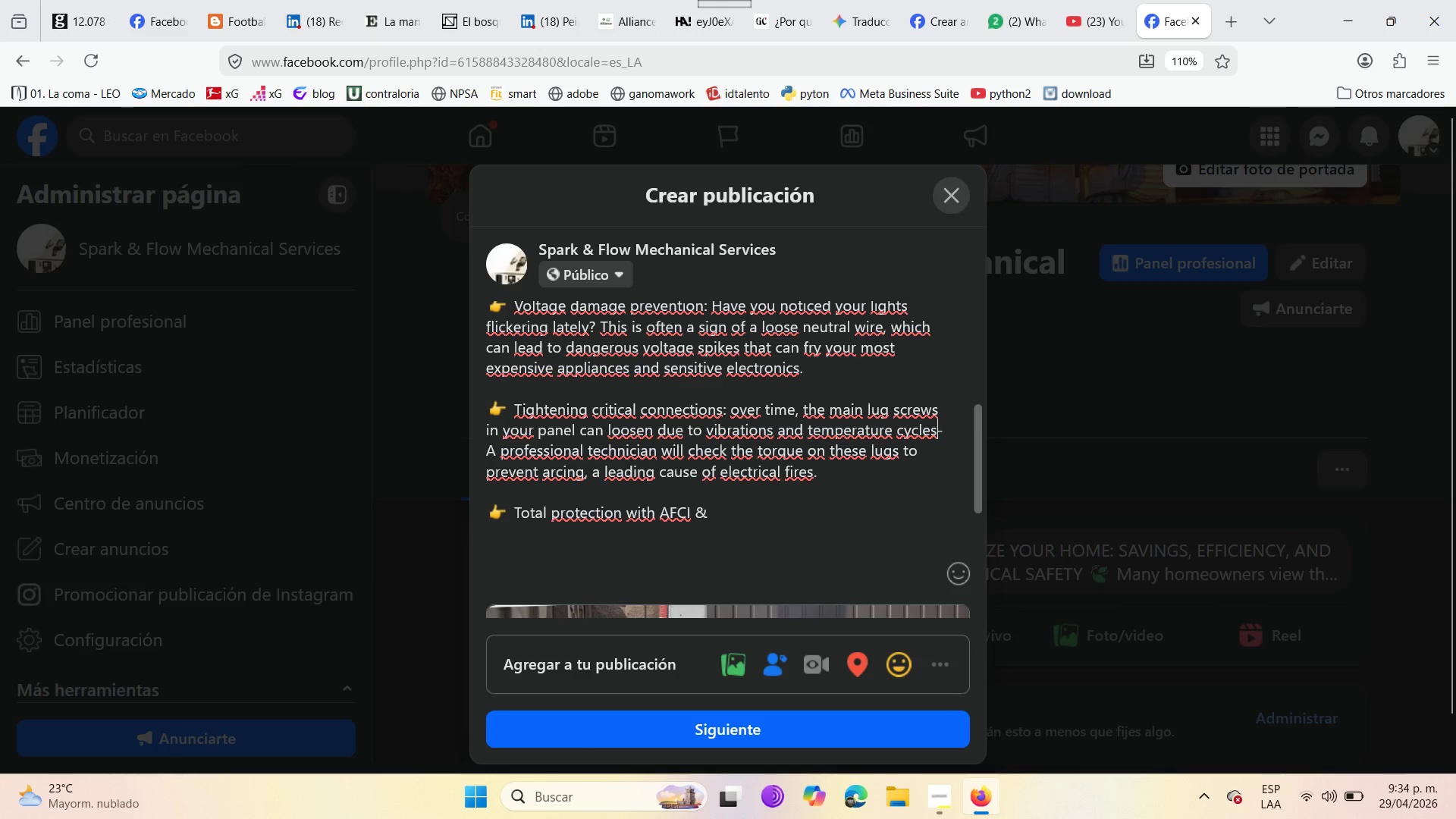 
key(ArrowLeft)
 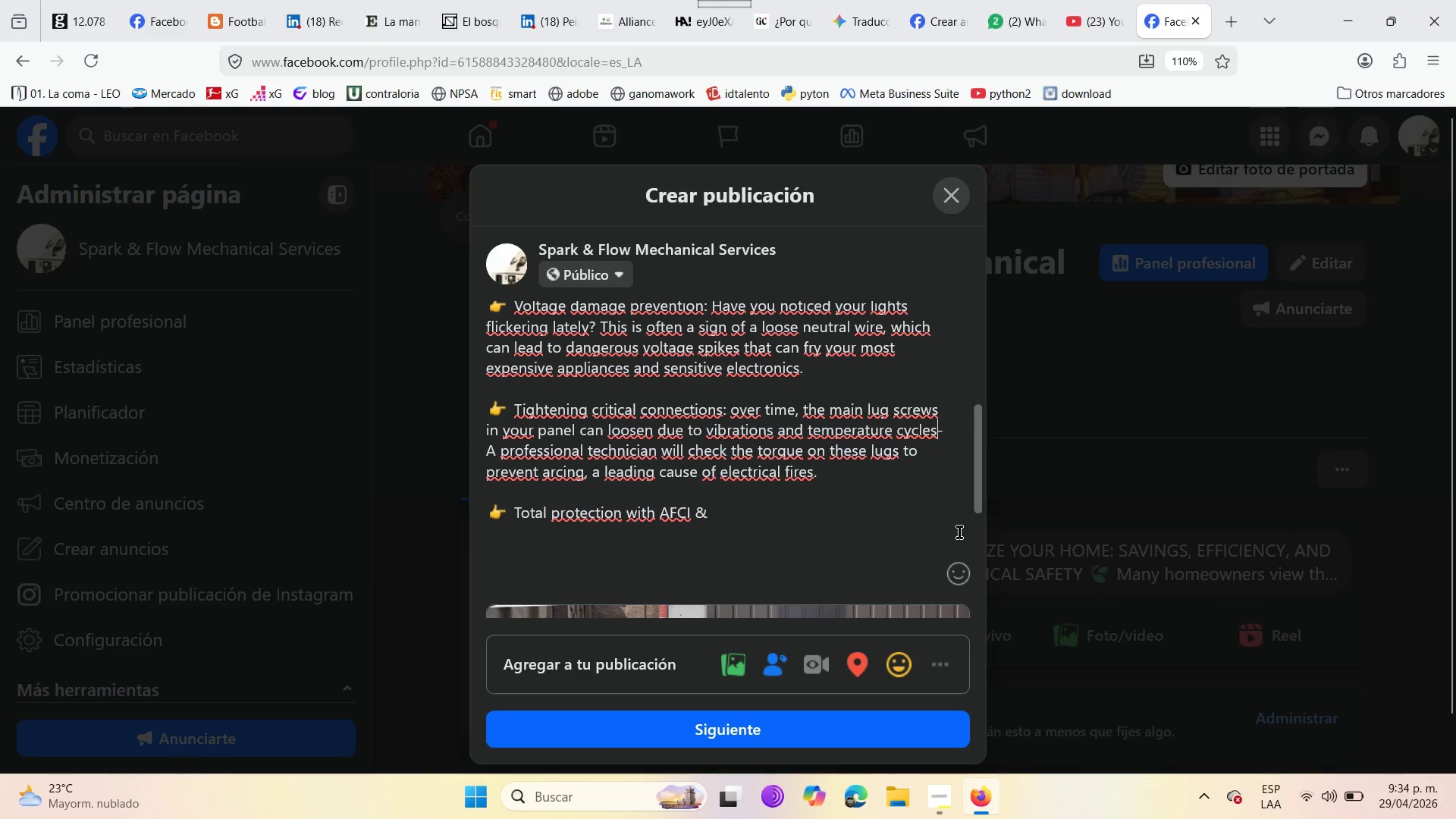 
key(ArrowRight)
 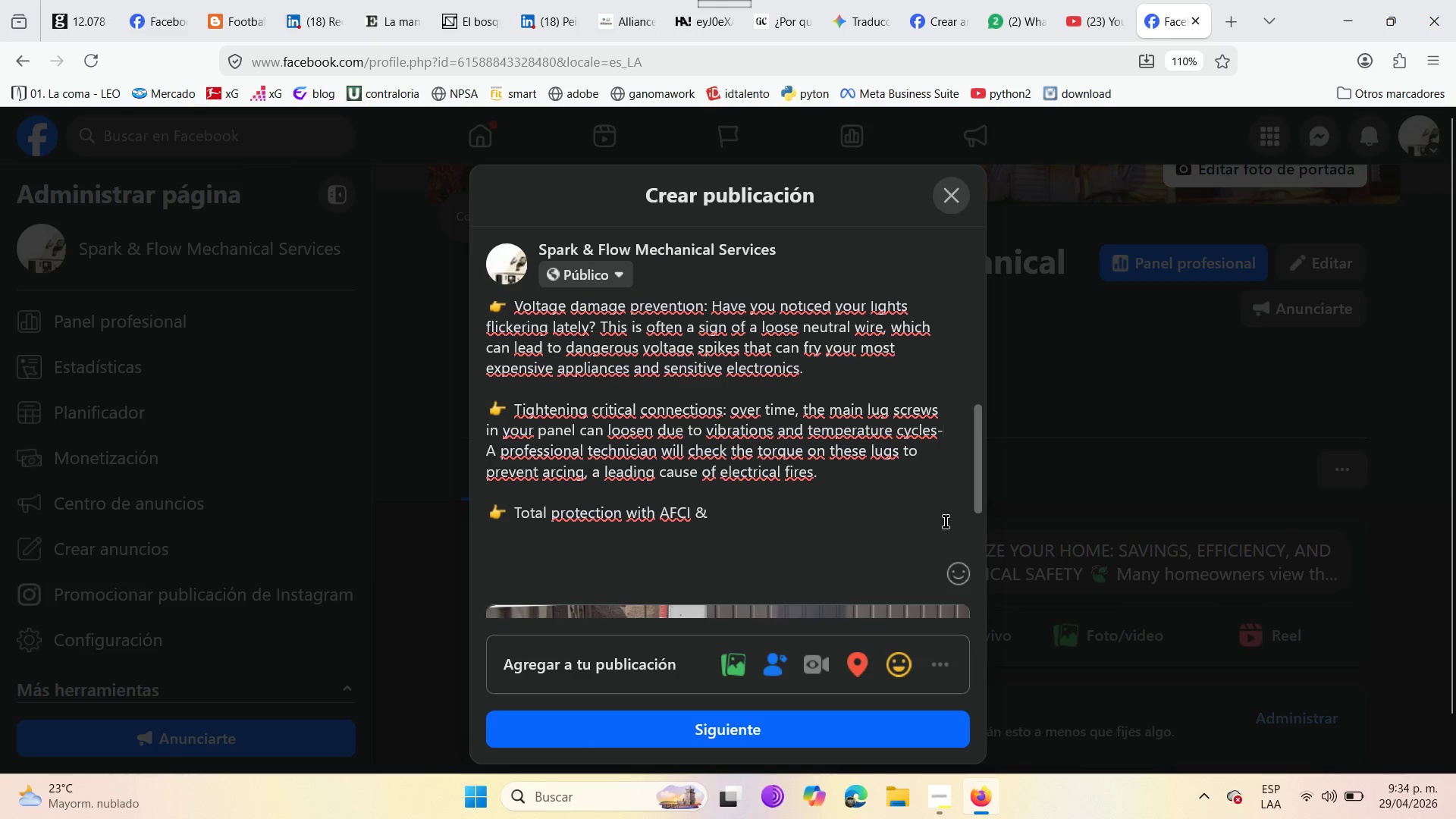 
key(Backspace)
 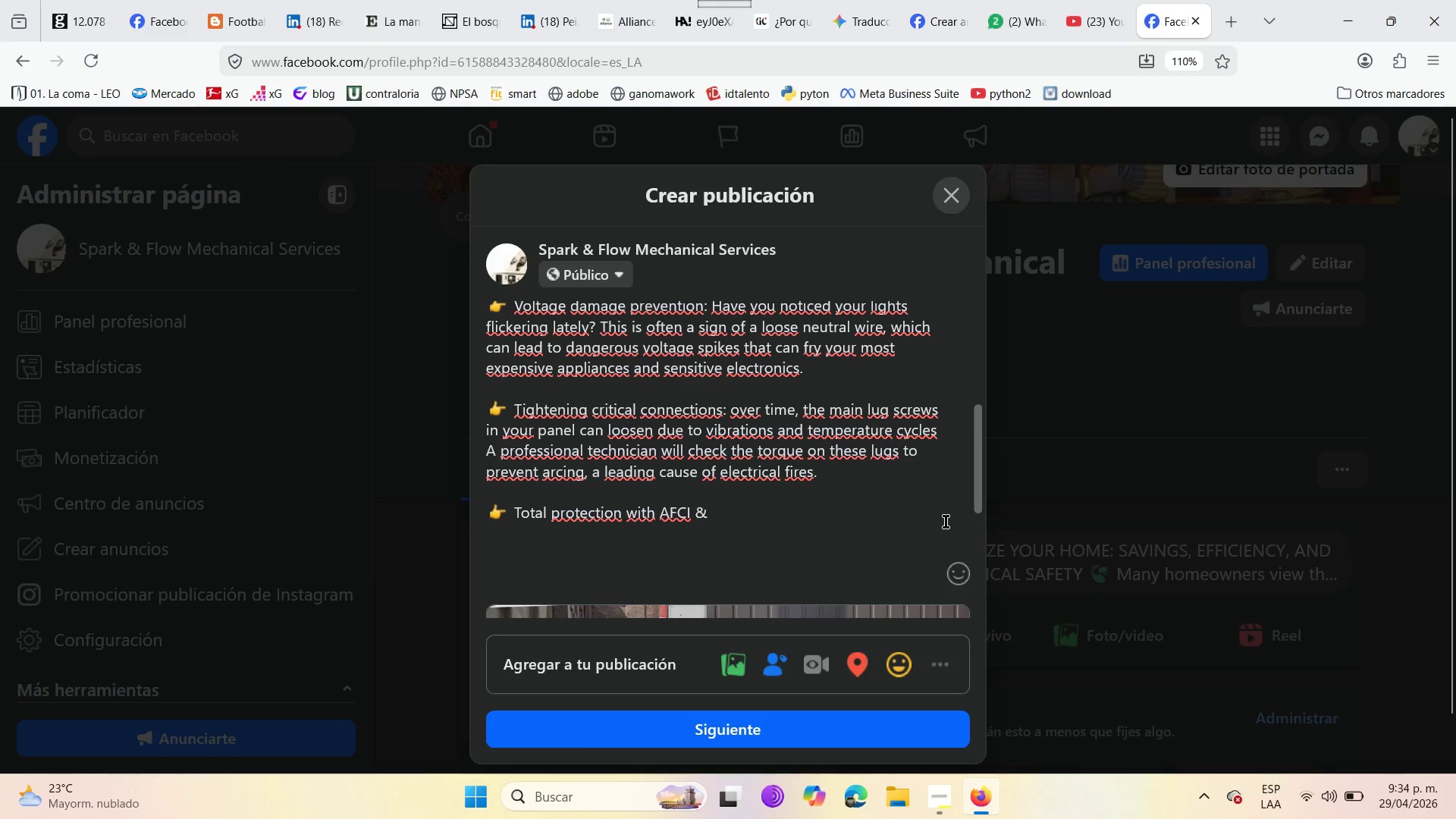 
key(Period)
 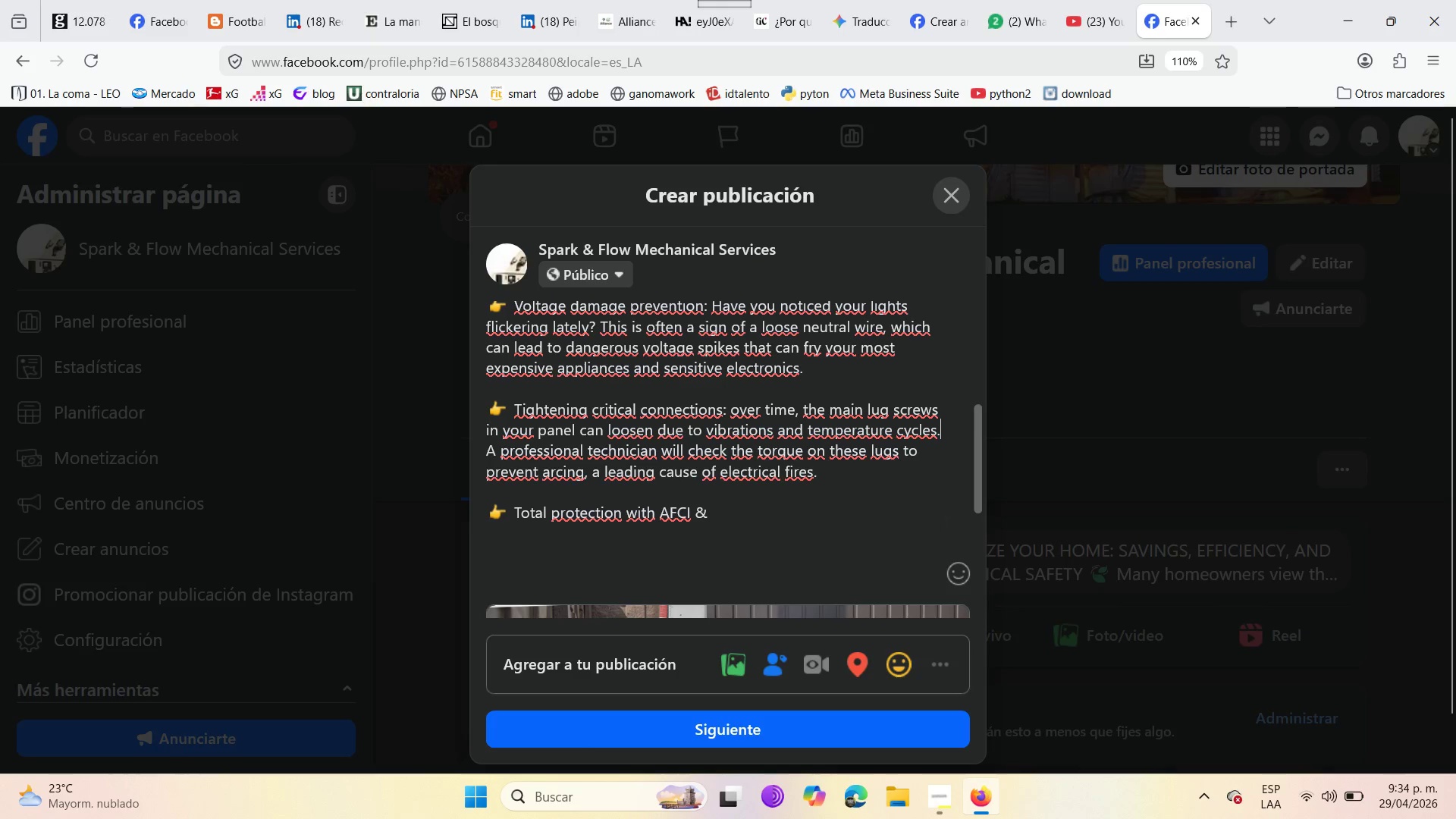 
key(Space)
 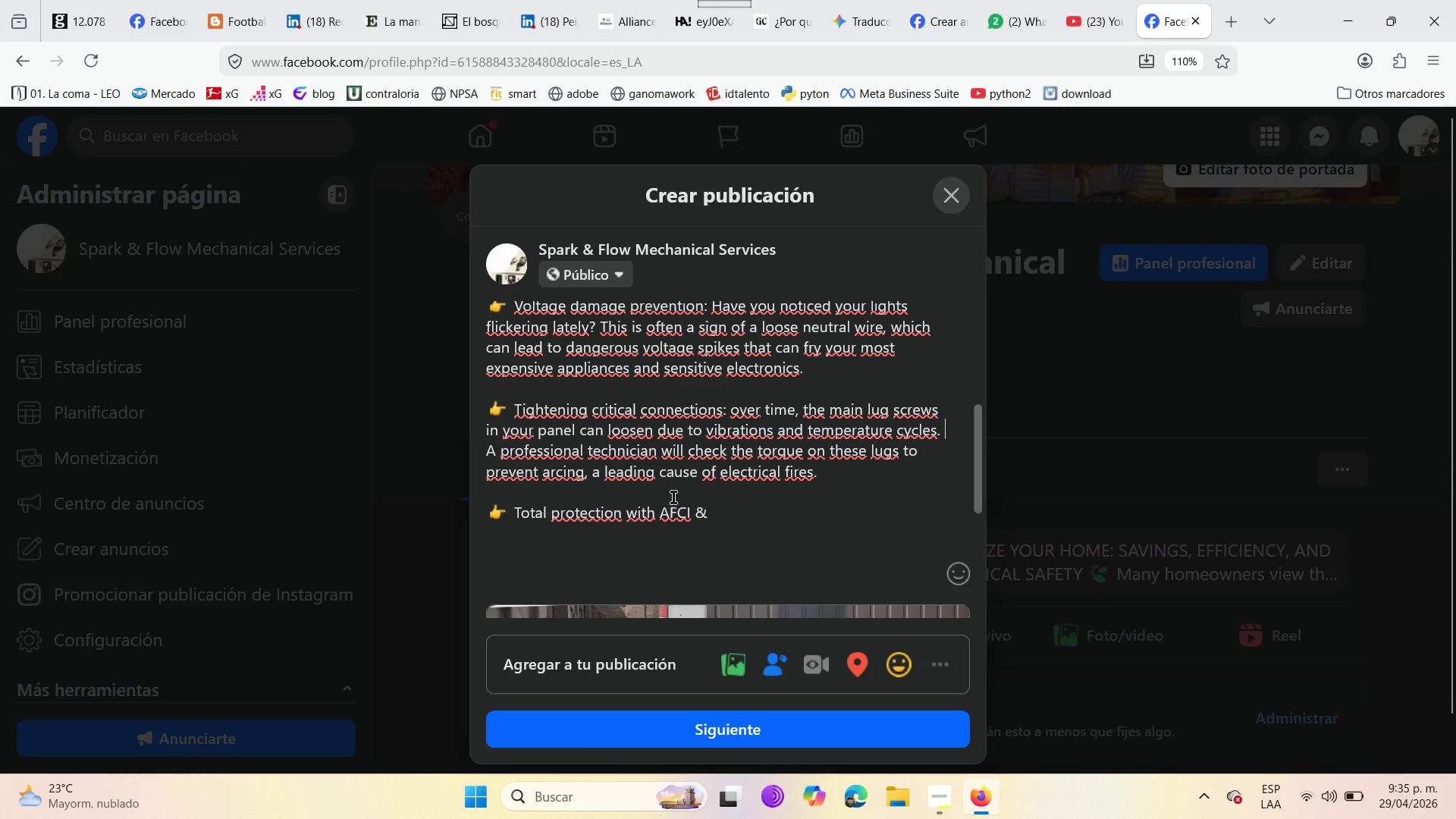 
wait(34.05)
 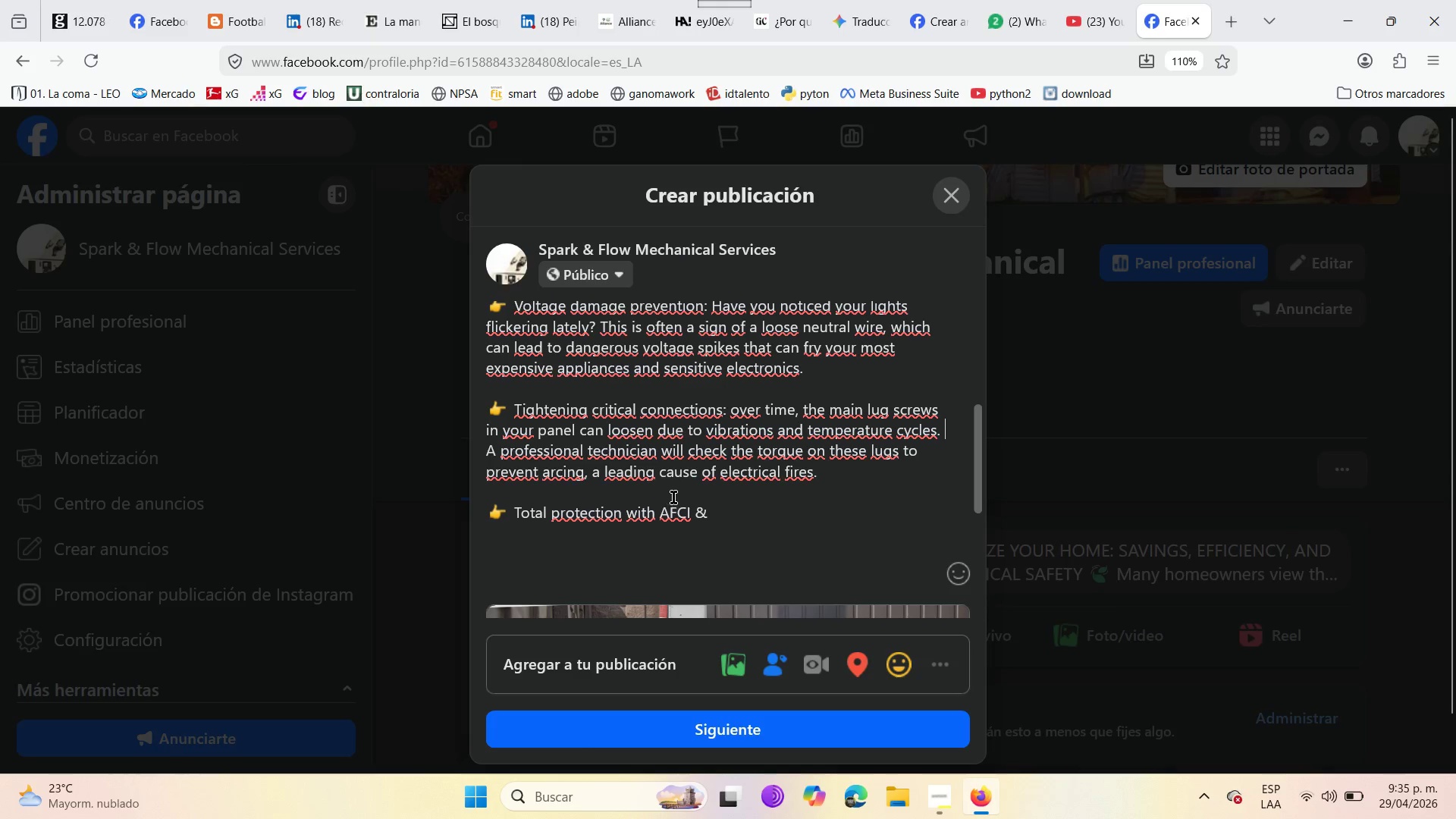 
left_click([726, 518])
 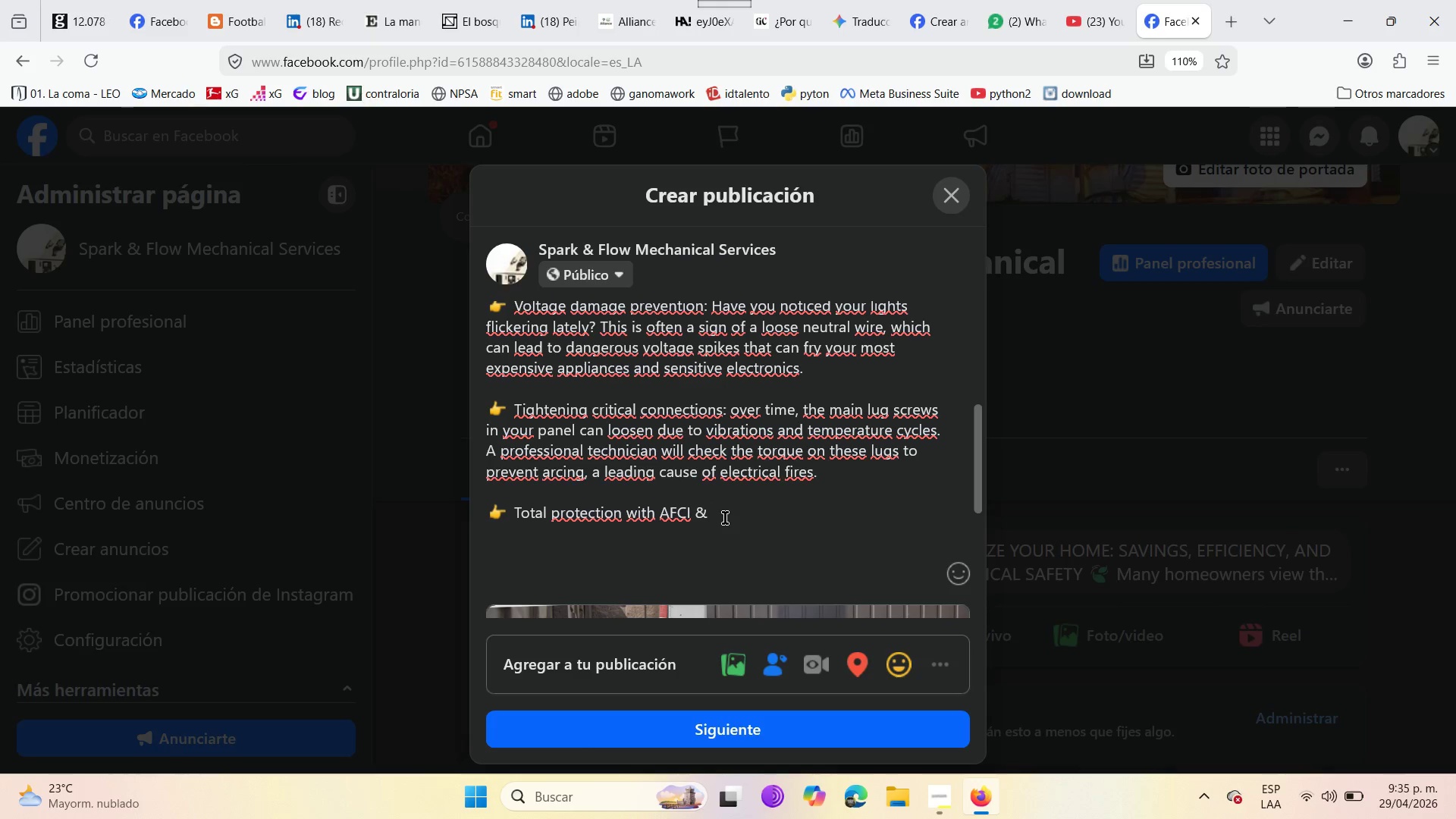 
type(GFCI )
key(Backspace)
type(> We verify that your Arc Fault )
 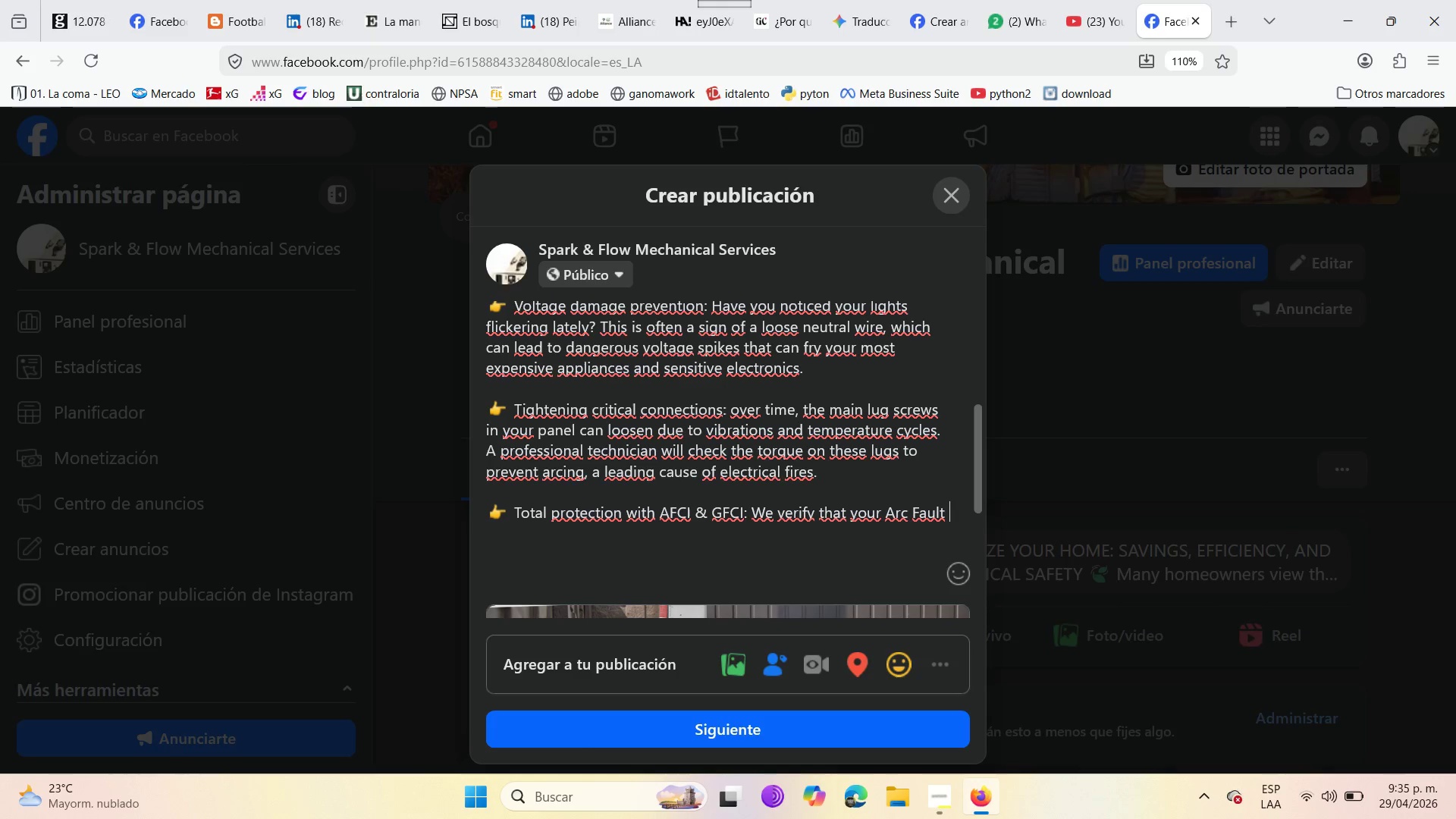 
type(Circuit Interrupters )
 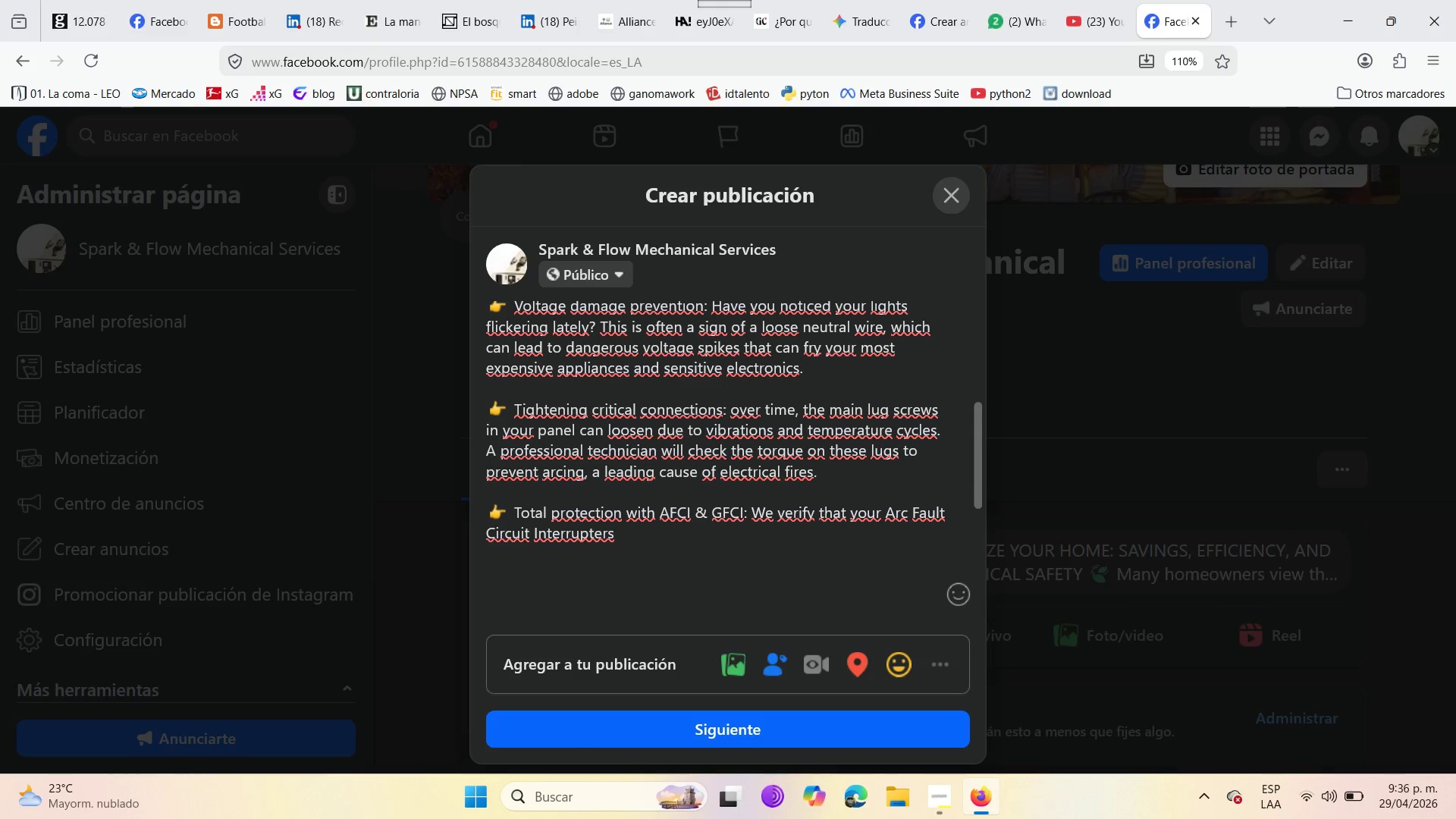 
wait(6.97)
 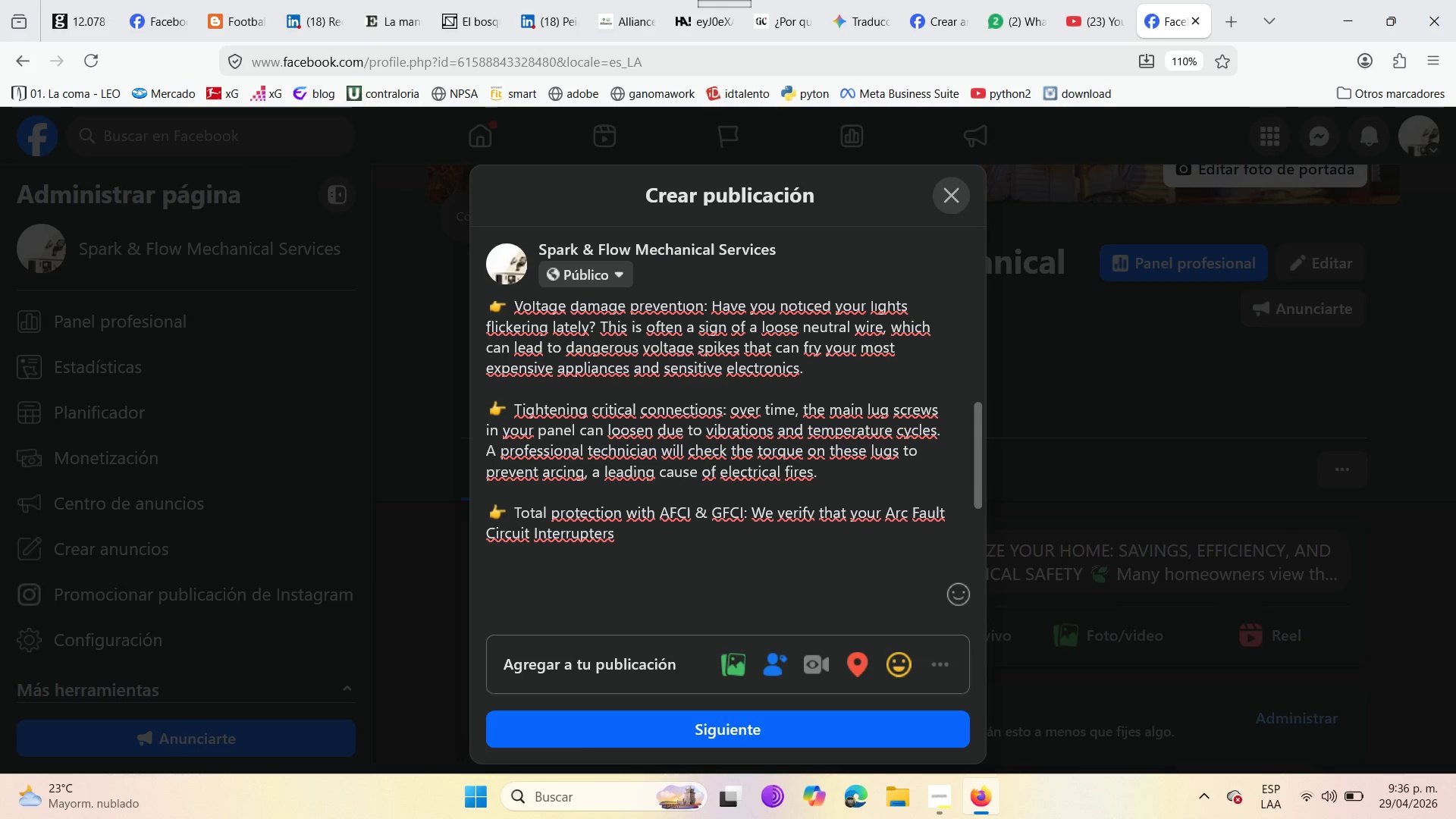 
type(*AFCI( ARE )
key(Backspace)
key(Backspace)
key(Backspace)
key(Backspace)
type(are not suffering from @nuisance trips )
key(Backspace)
type(@ )
 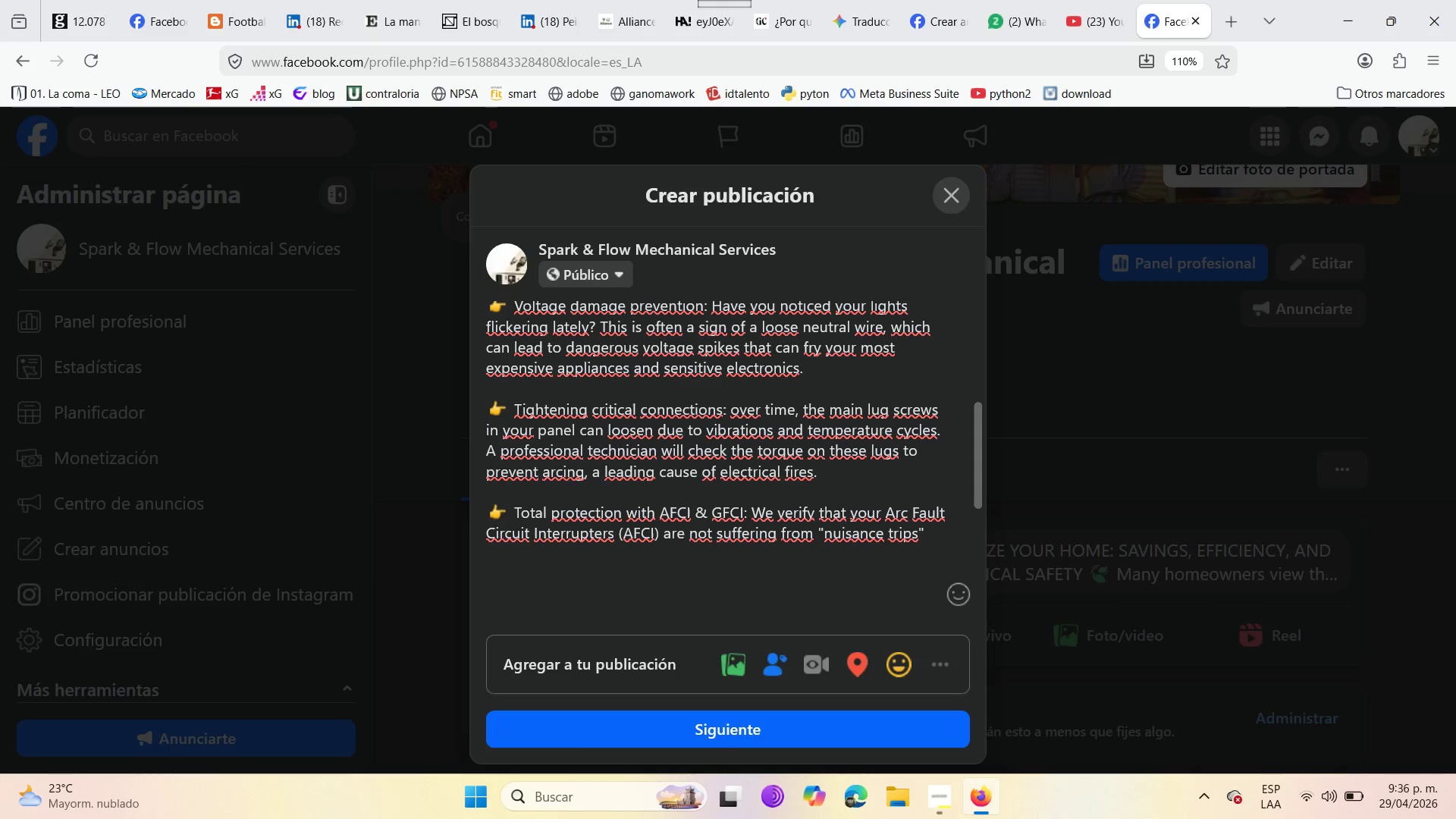 
wait(11.66)
 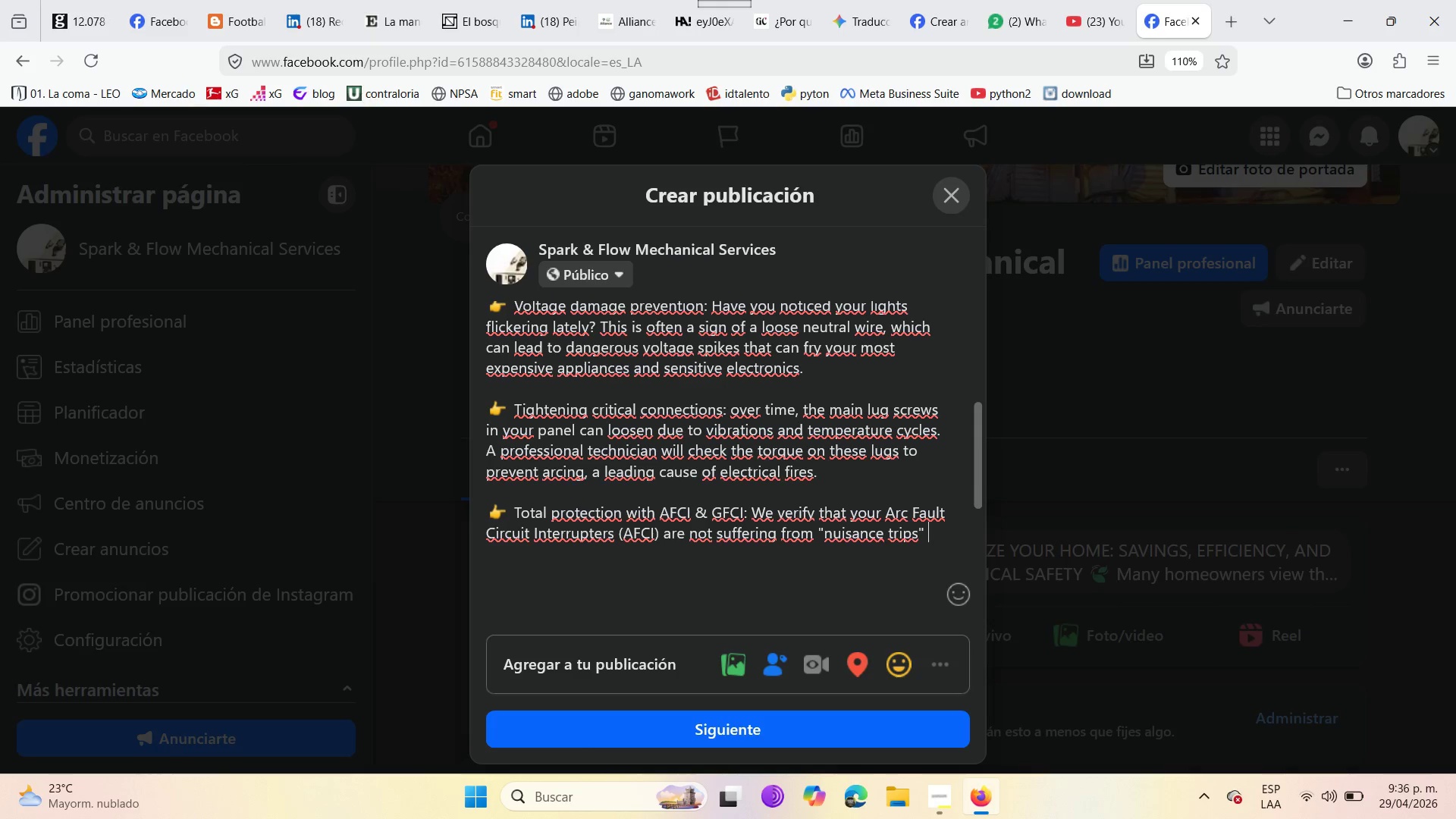 
type(due to damaged )
 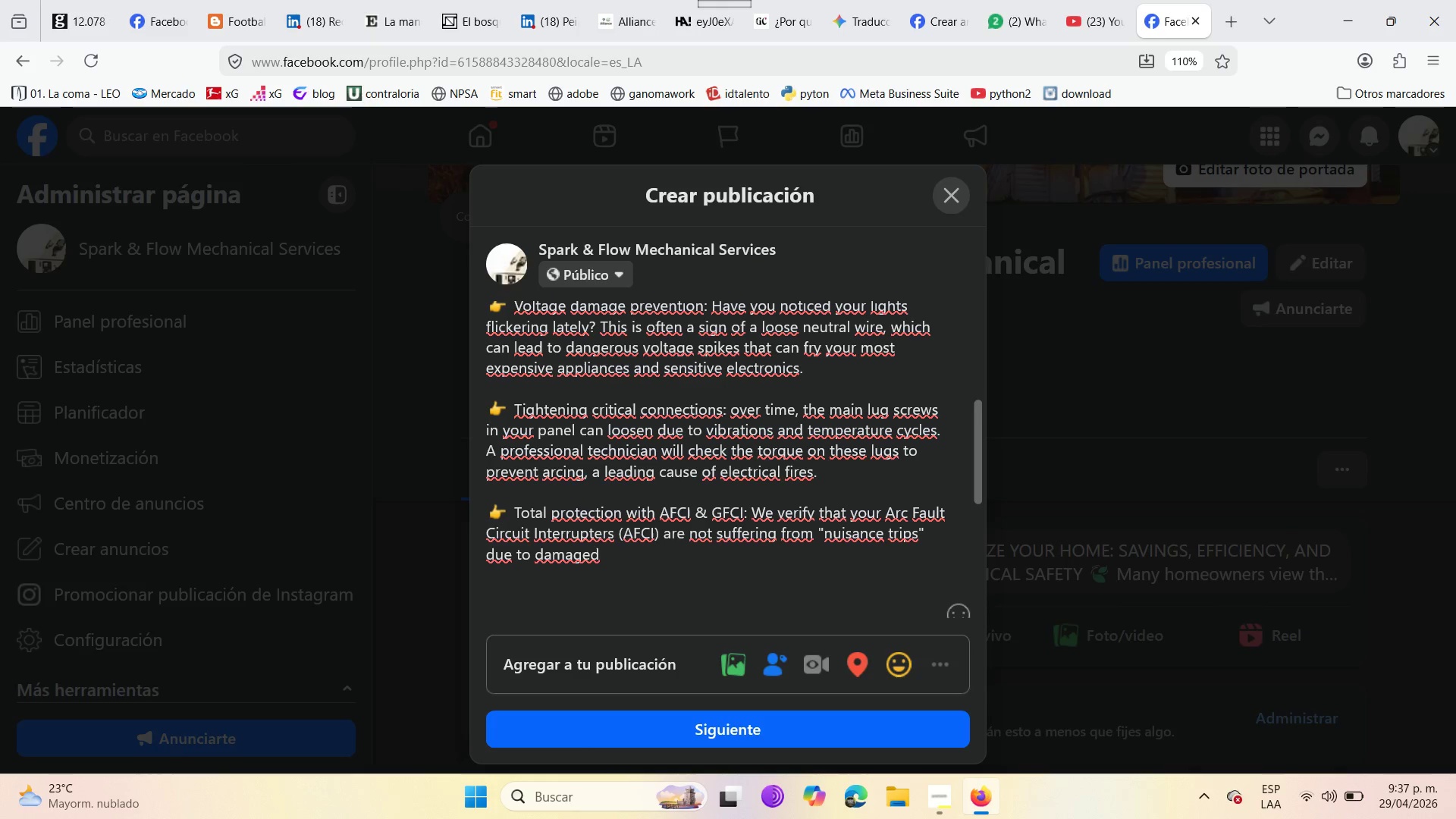 
type(cords or motors )
key(Backspace)
type( )
key(Backspace)
type(. We )
 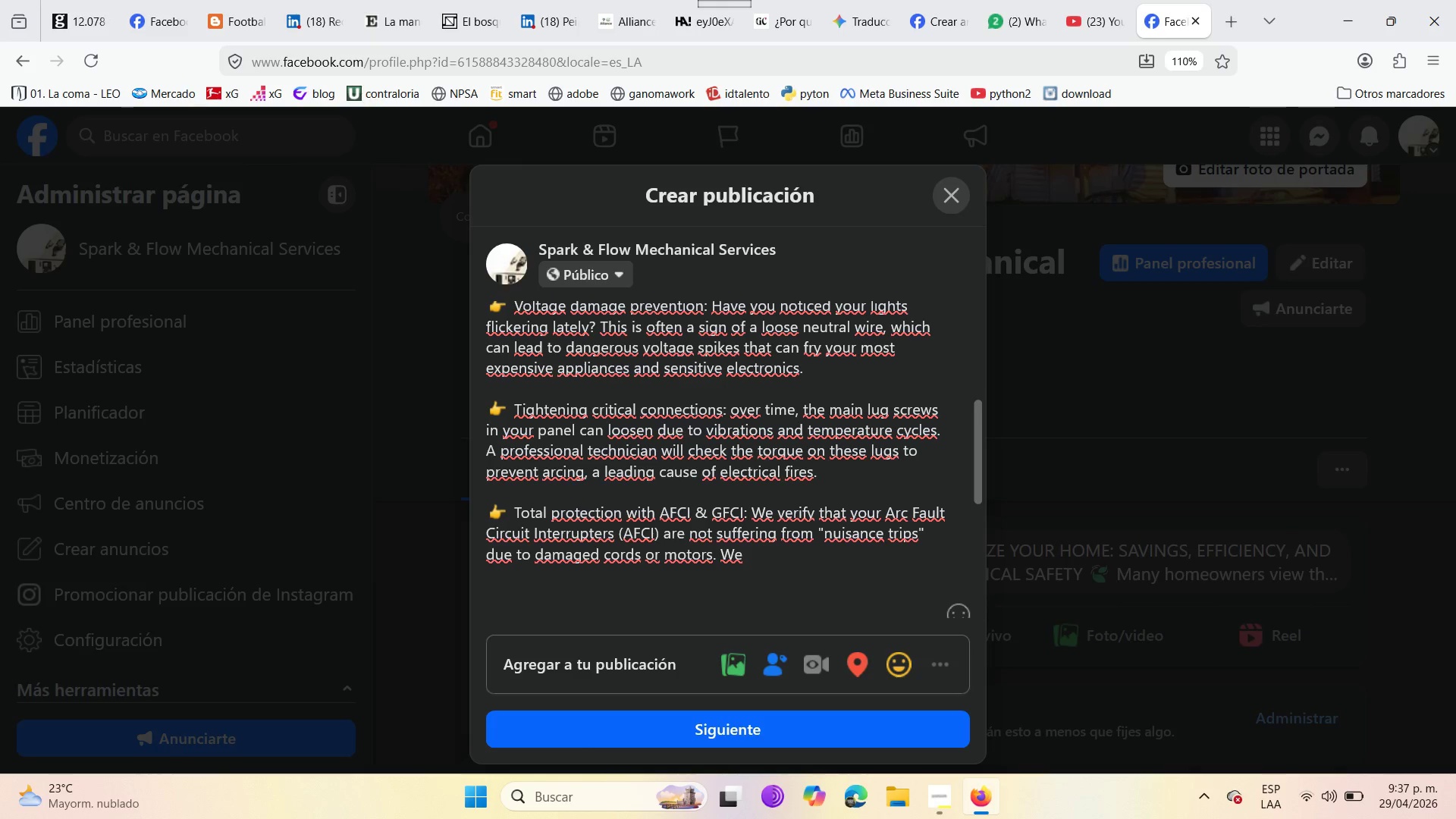 
type(also perfor)
key(Backspace)
type(rm essential GFCI testing in kitch)
 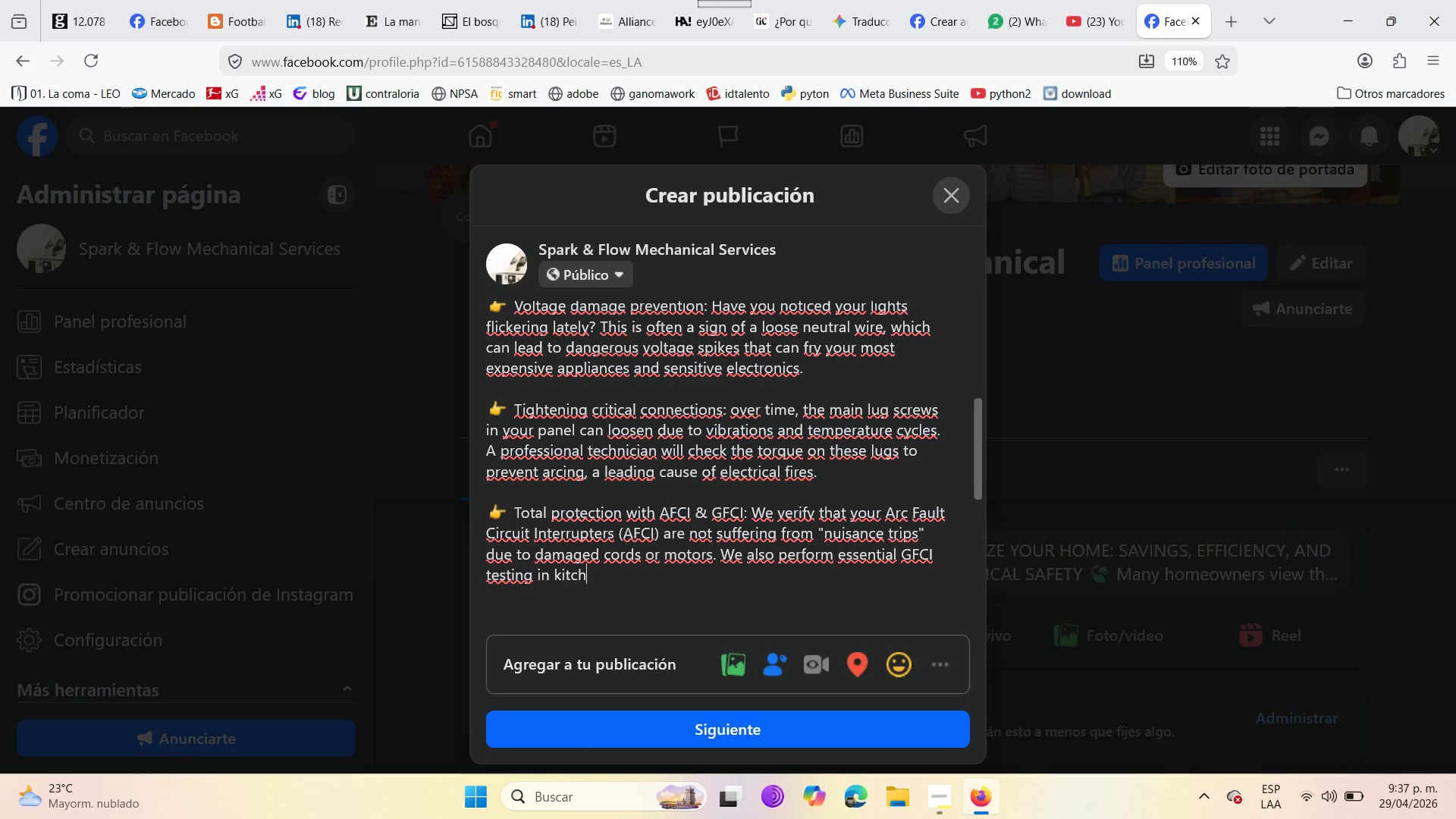 
type(ens and bath )
key(Backspace)
type(rooms to ensure shock protection in wet areas )
 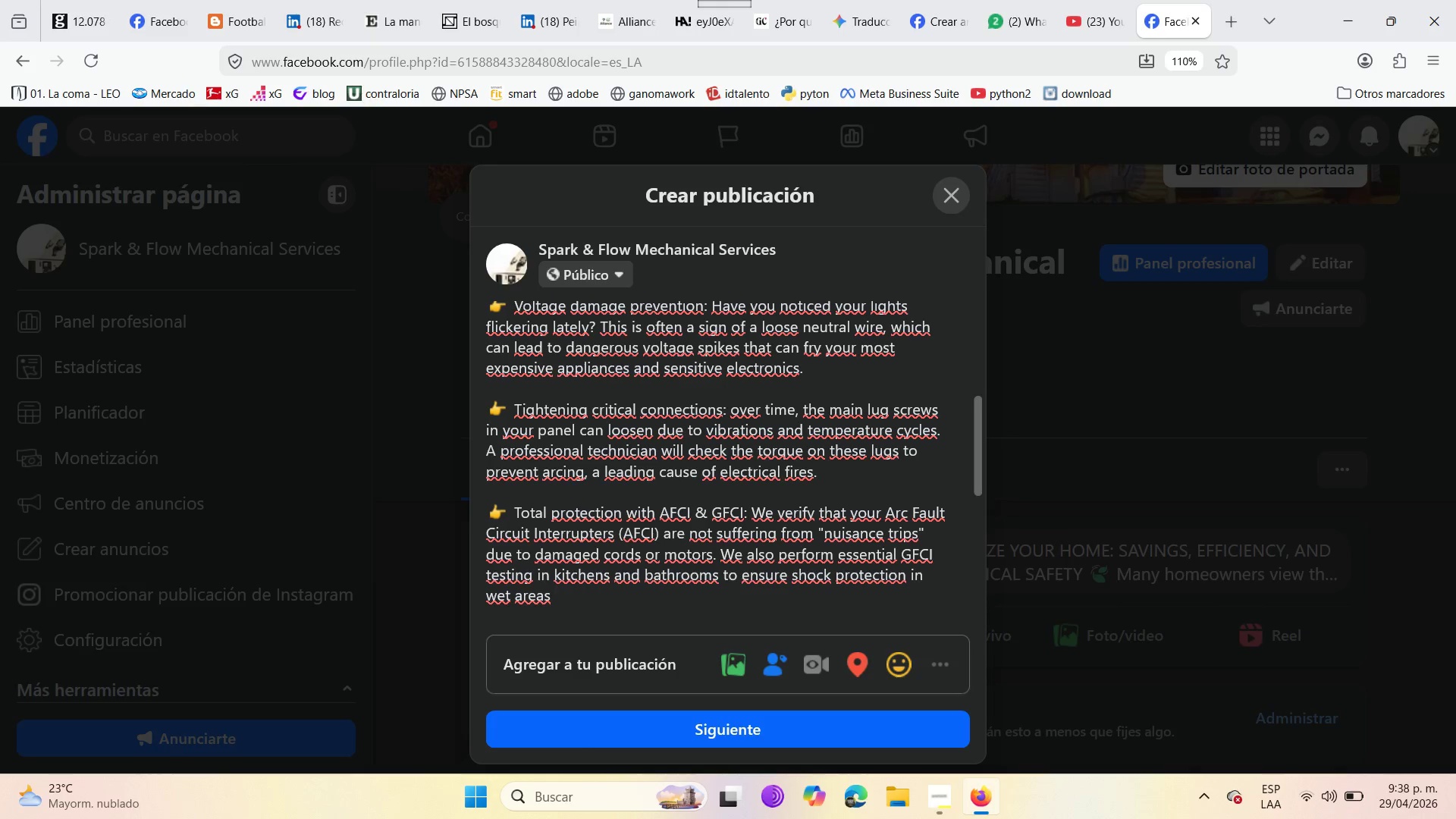 
type(is fully funtional )
key(Backspace)
type(. )
 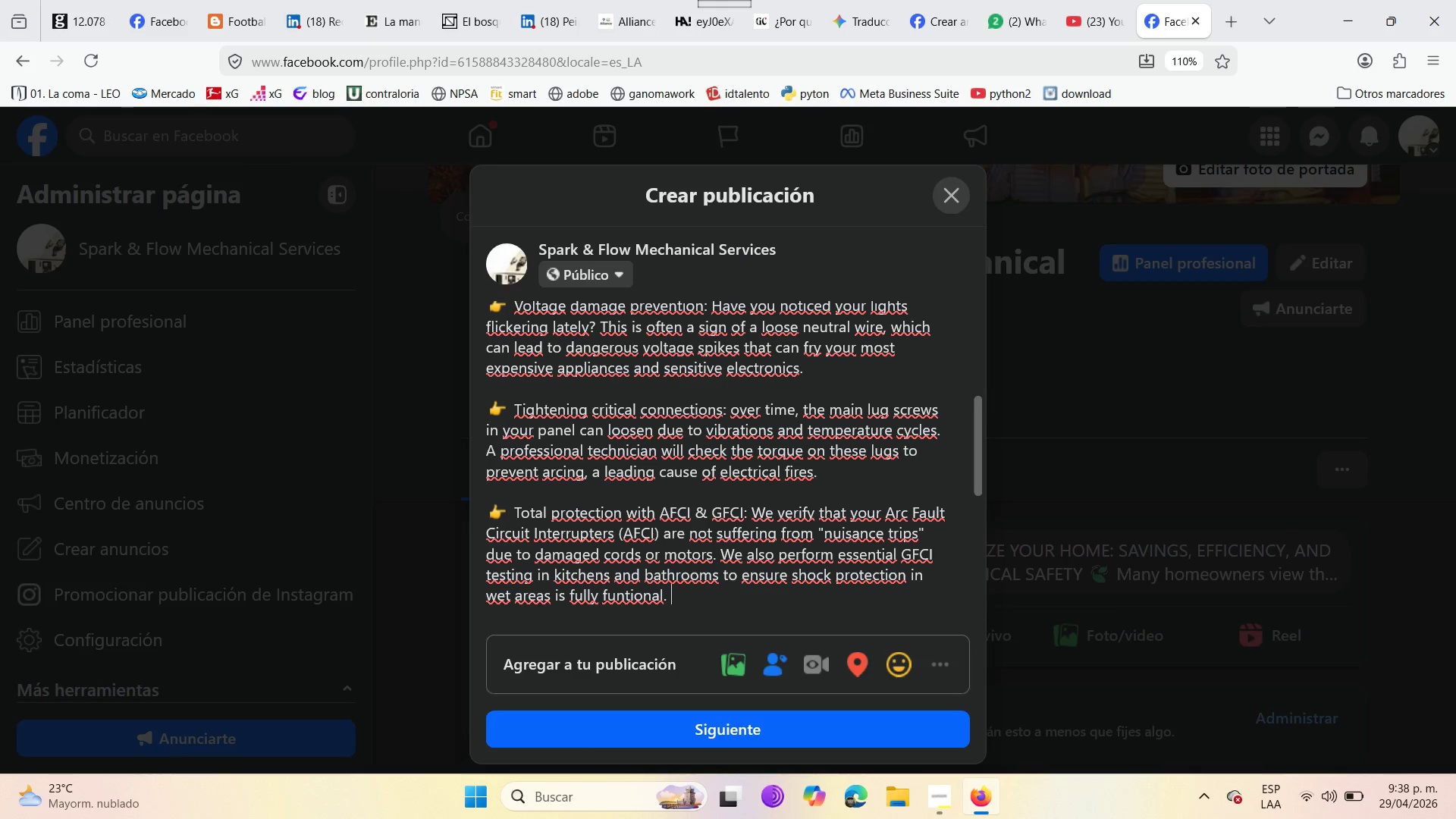 
key(Enter)
 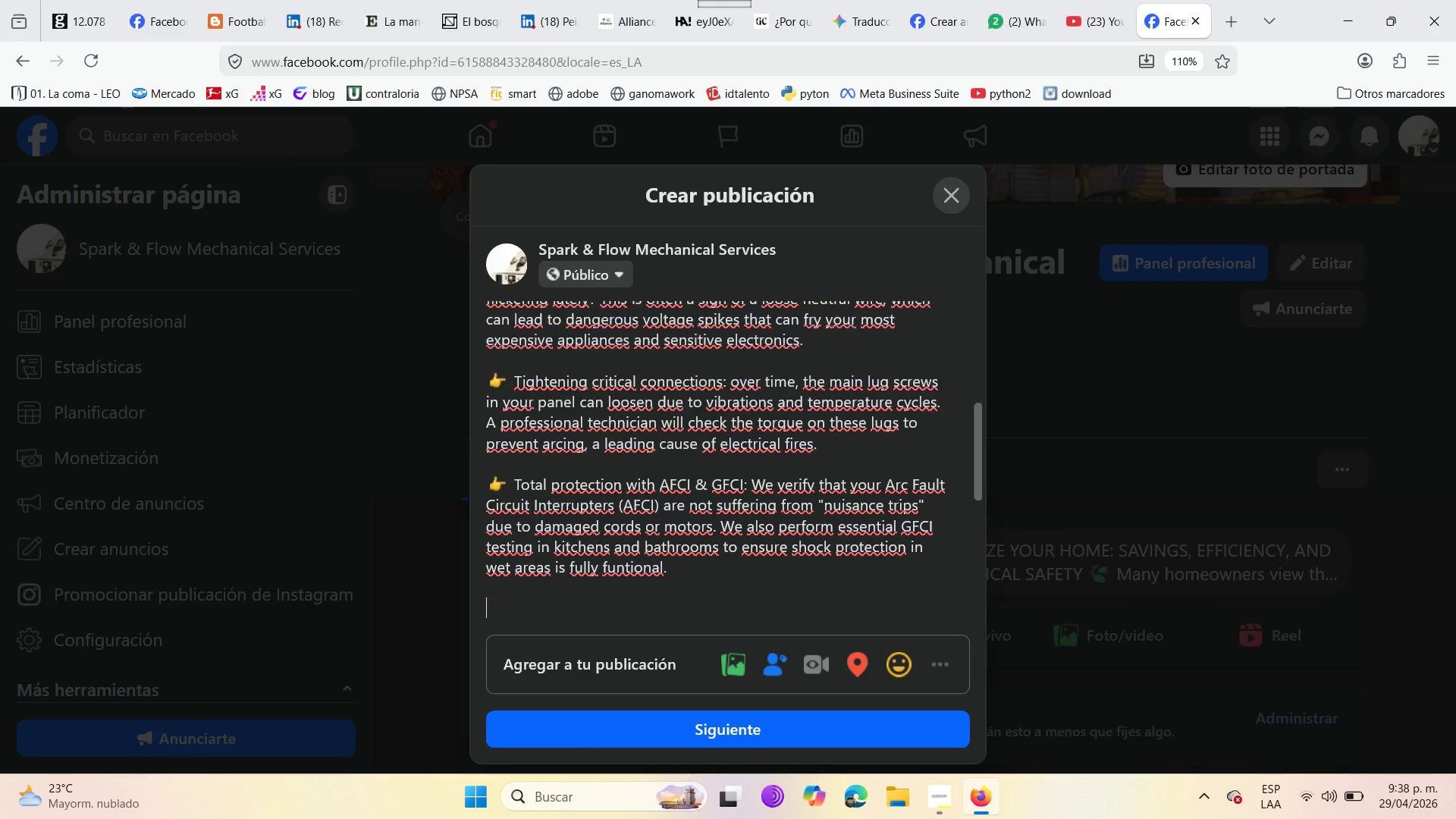 
key(Enter)
 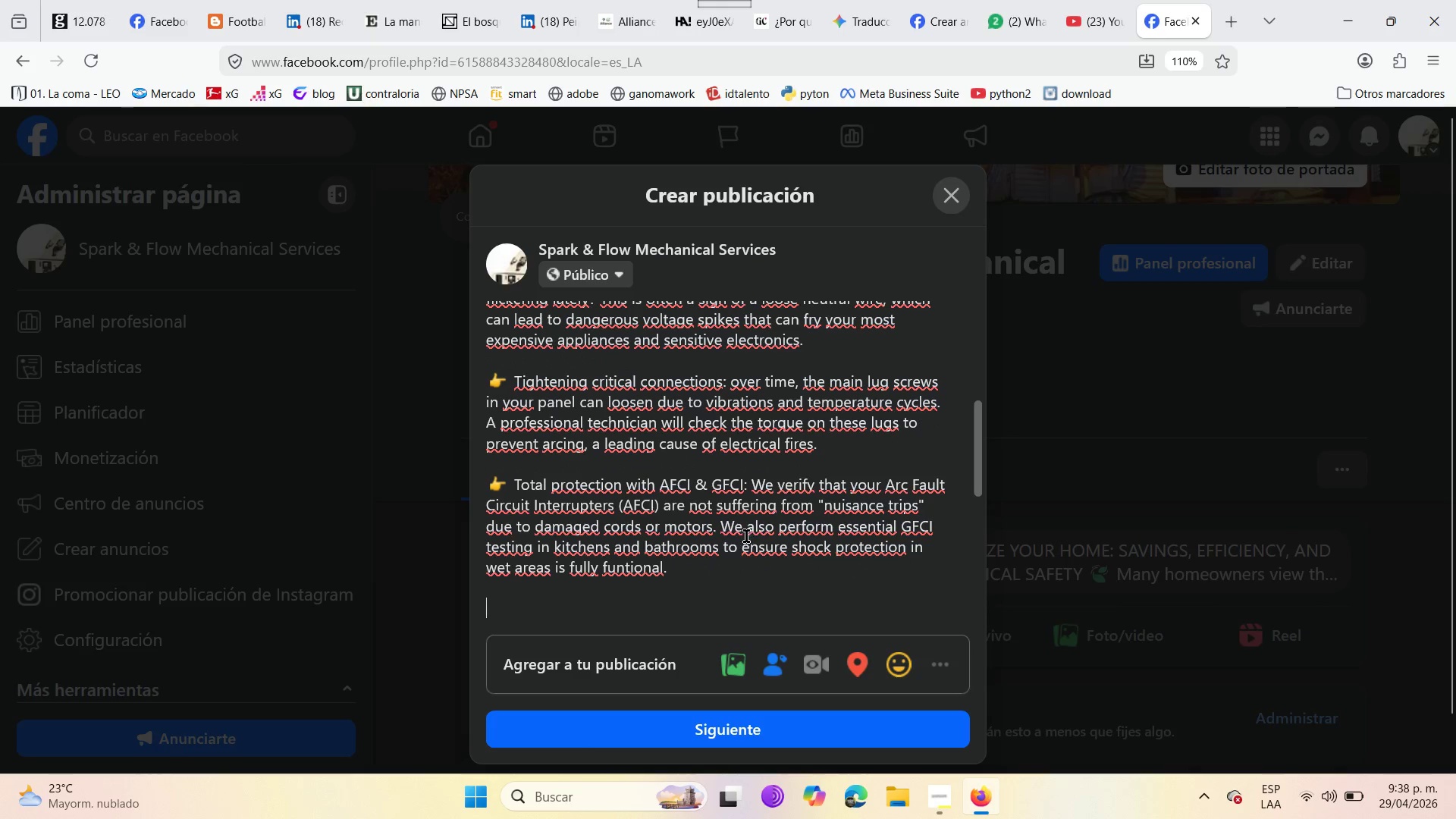 
scroll: coordinate [746, 536], scroll_direction: down, amount: 2.0
 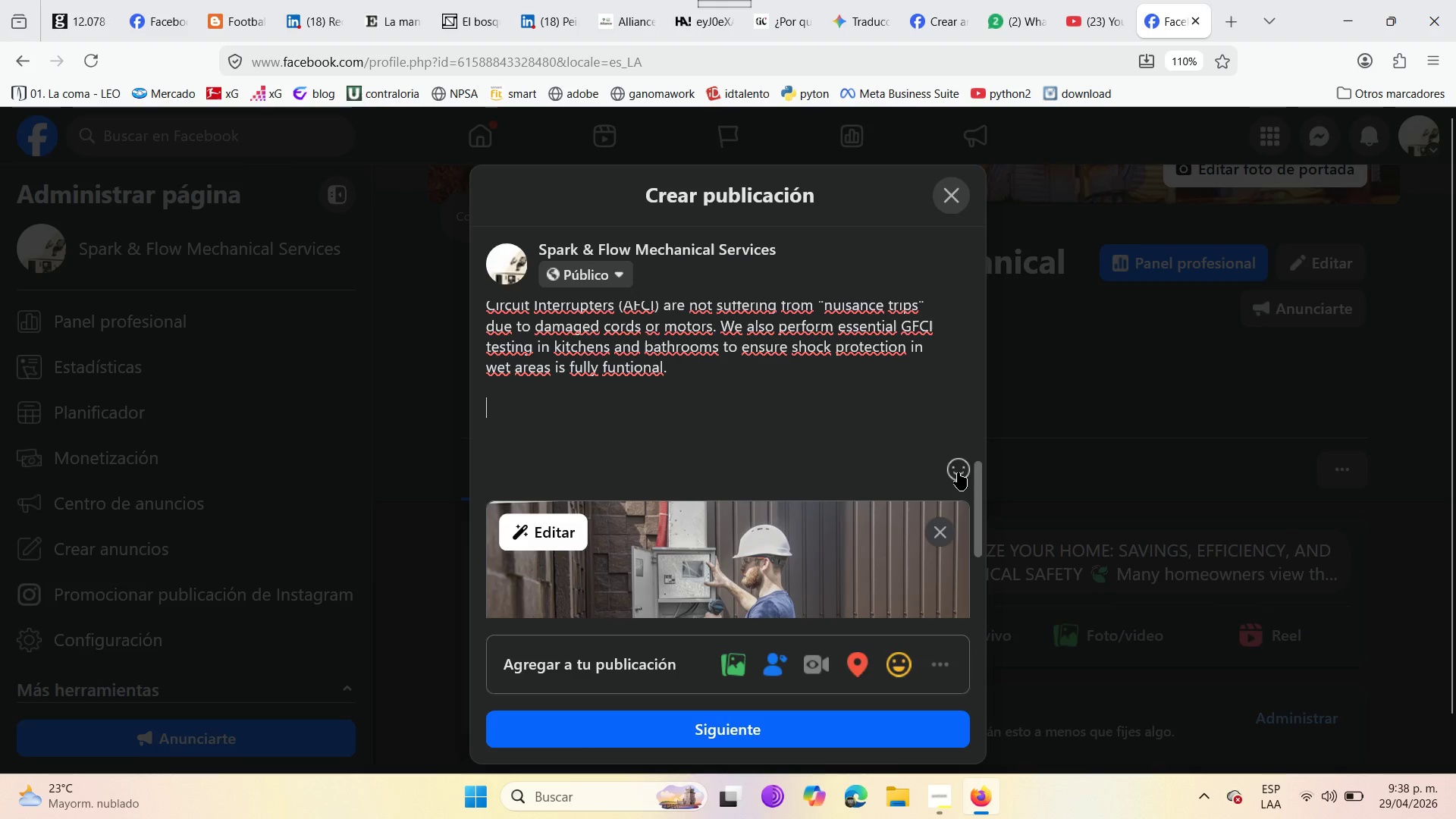 
left_click([958, 472])
 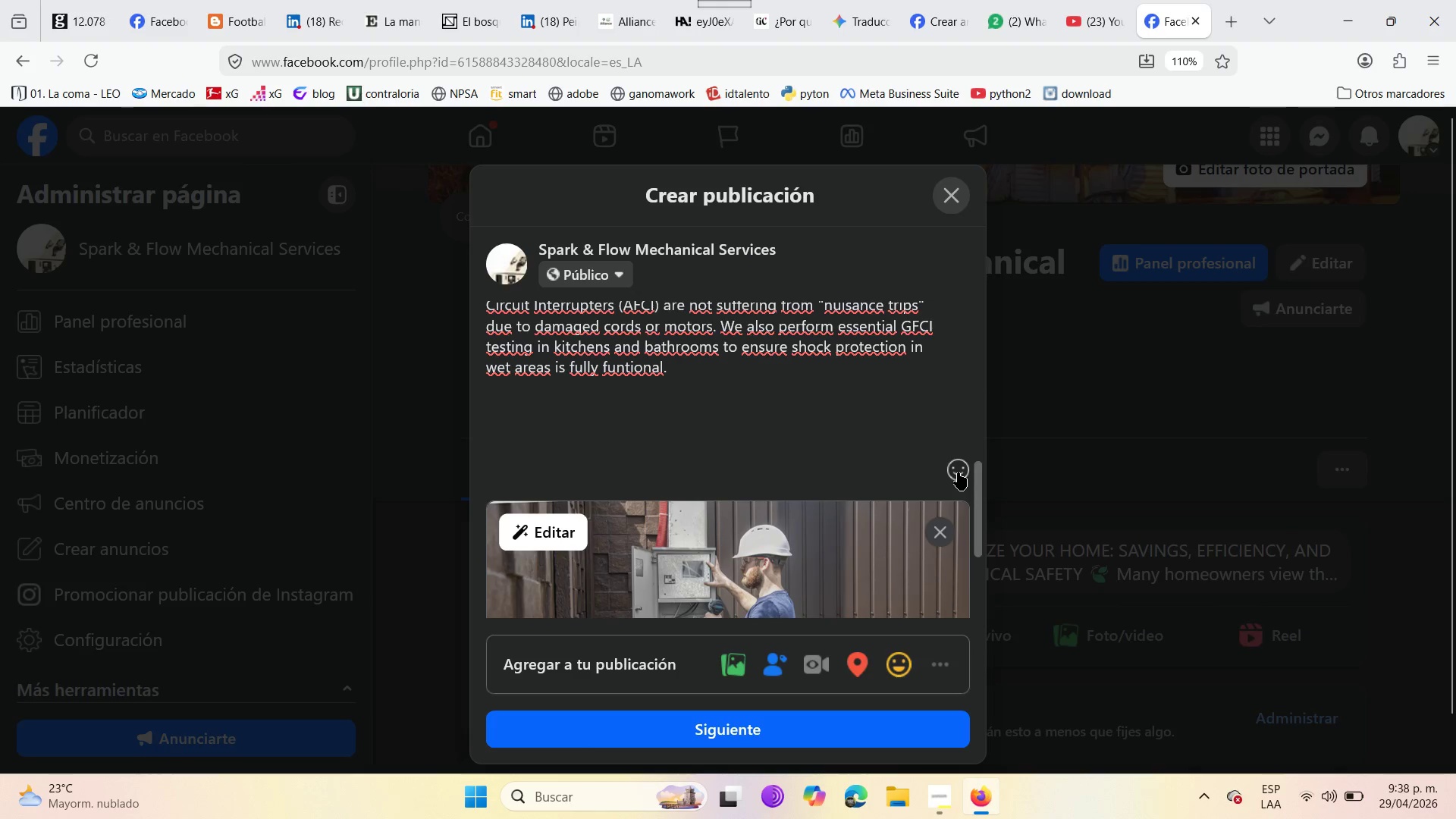 
mouse_move([942, 478])
 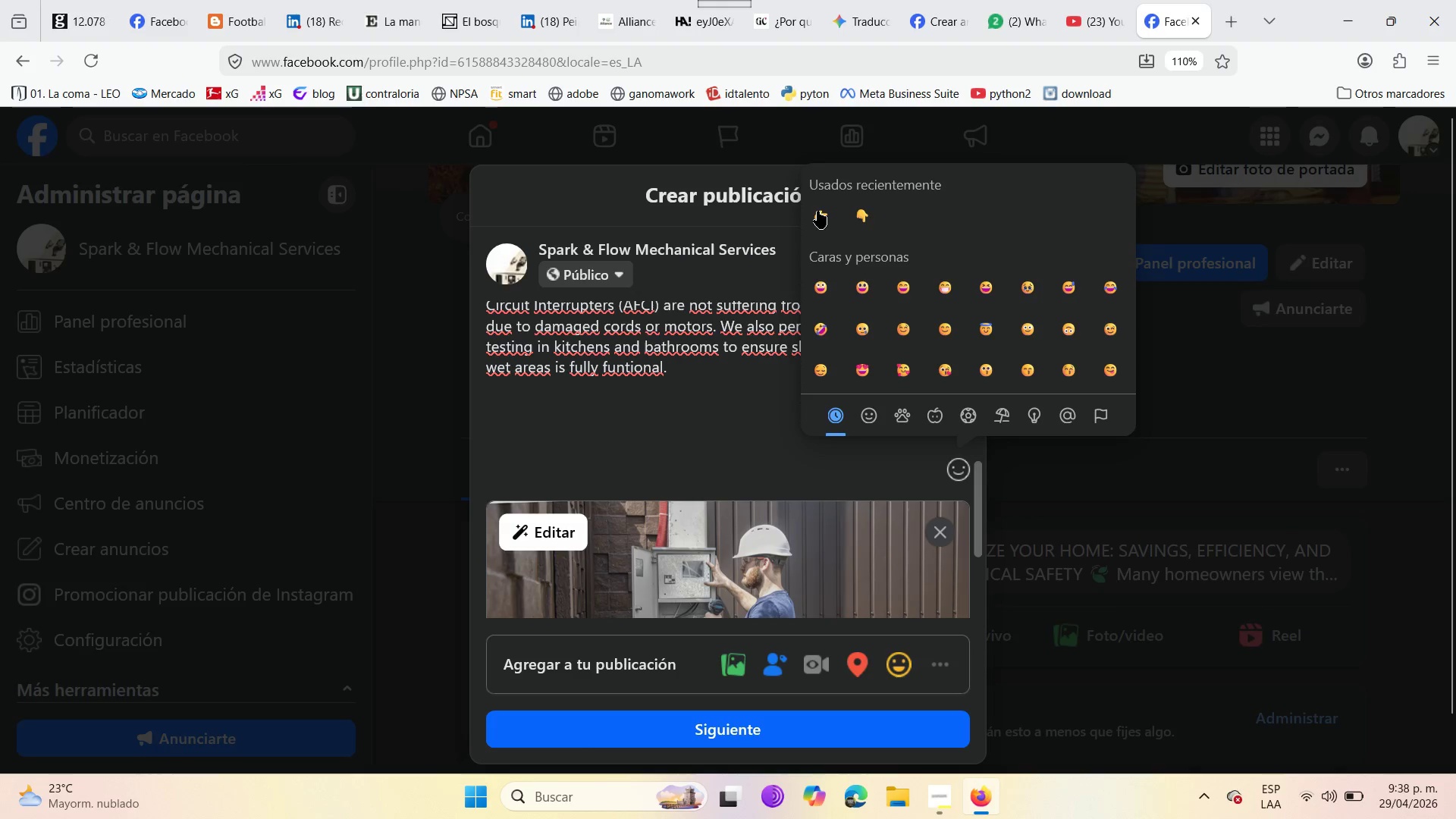 
left_click_drag(start_coordinate=[817, 211], to_coordinate=[815, 207])
 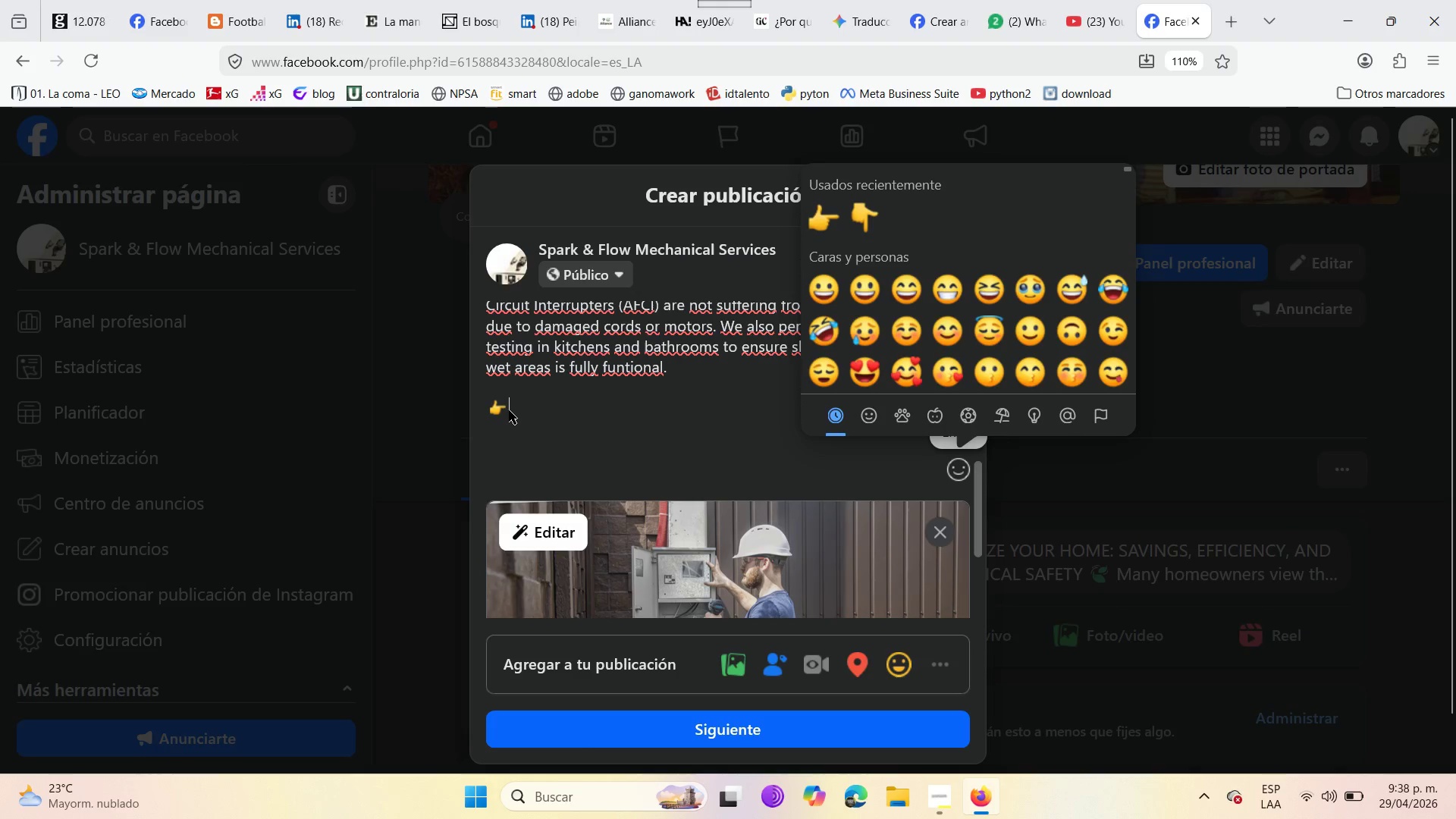 
left_click([509, 410])
 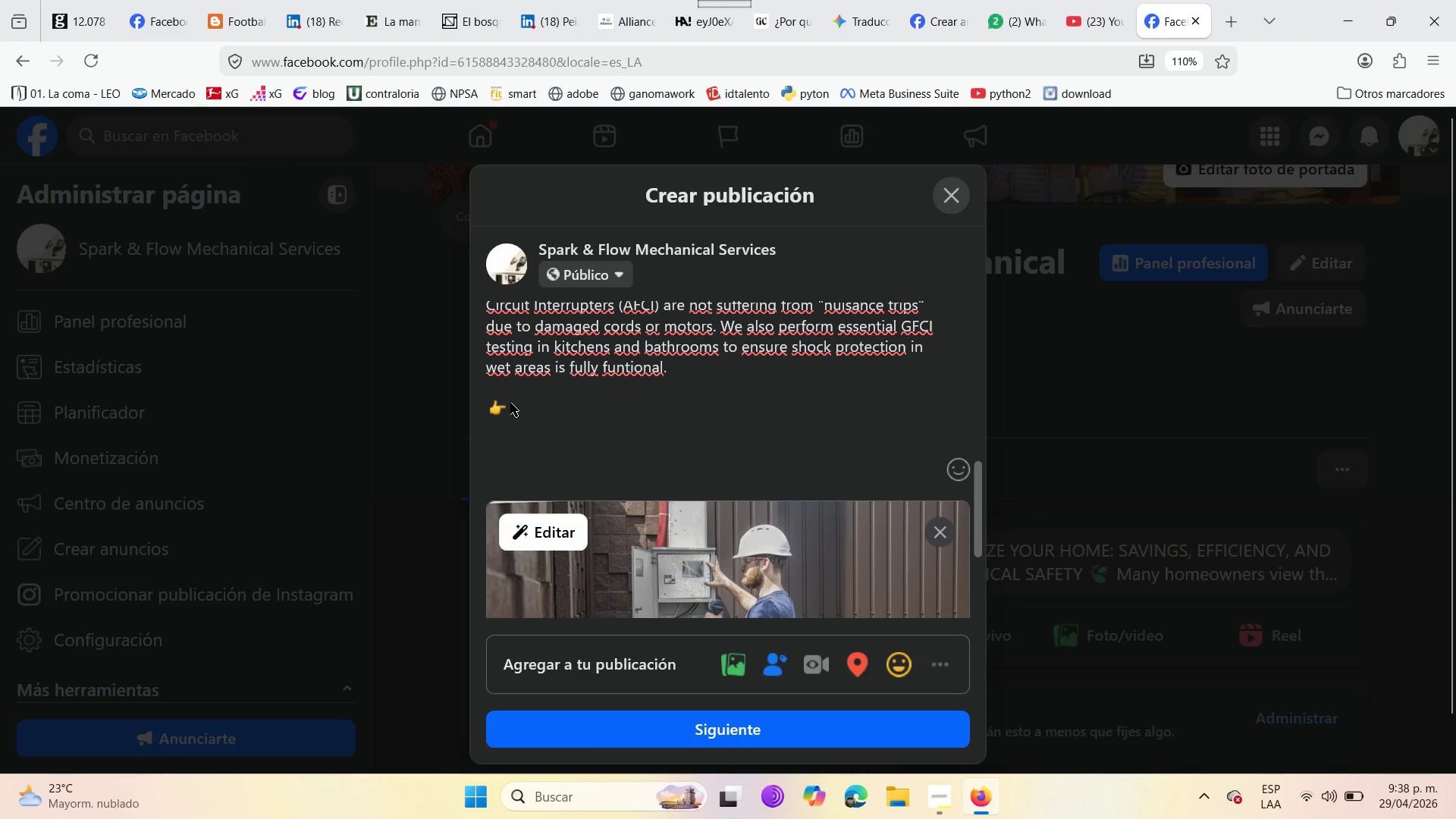 
key(Space)
 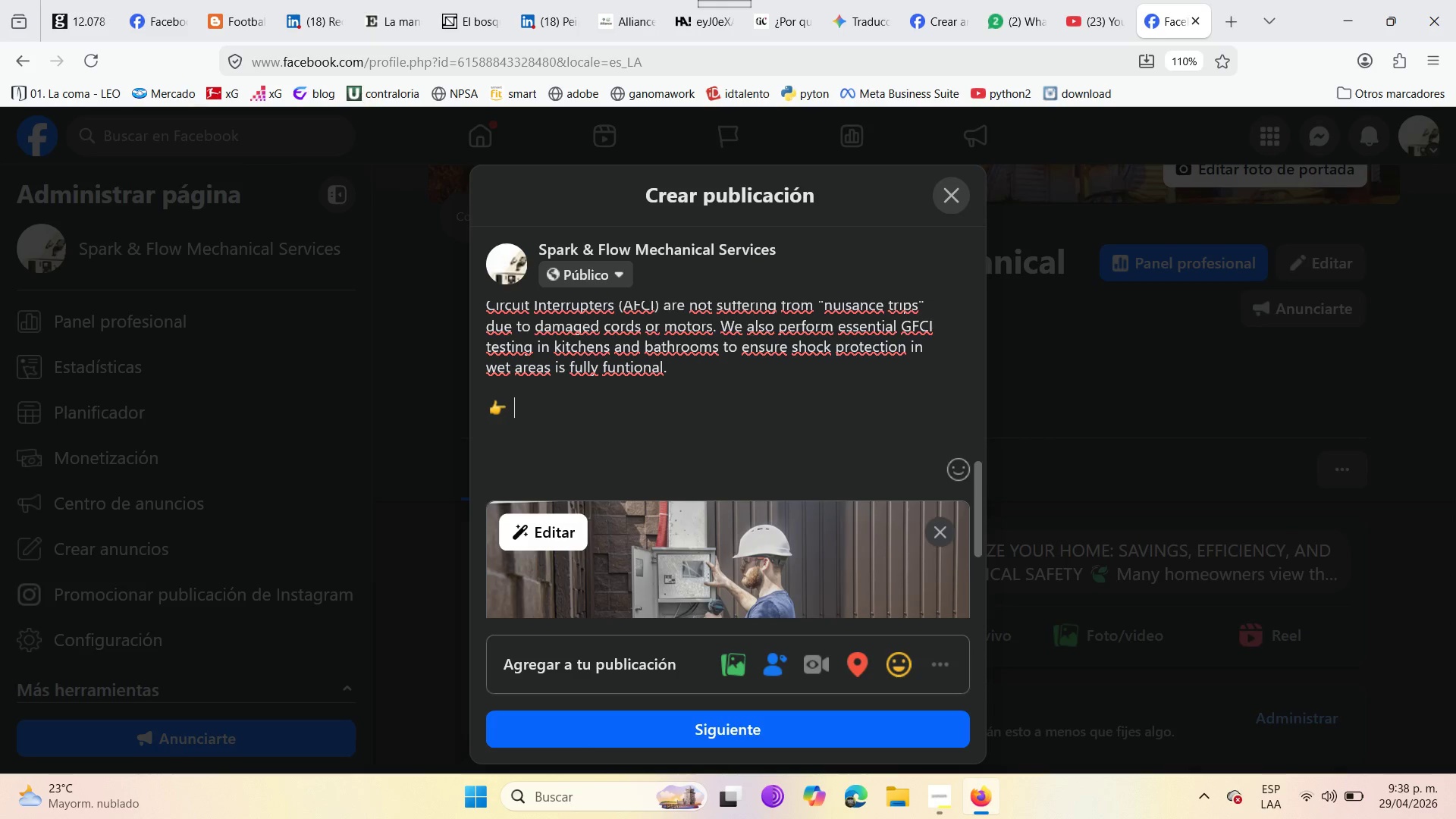 
type(Real Energy Efficiencia )
key(Backspace)
key(Backspace)
key(Backspace)
type(y )
 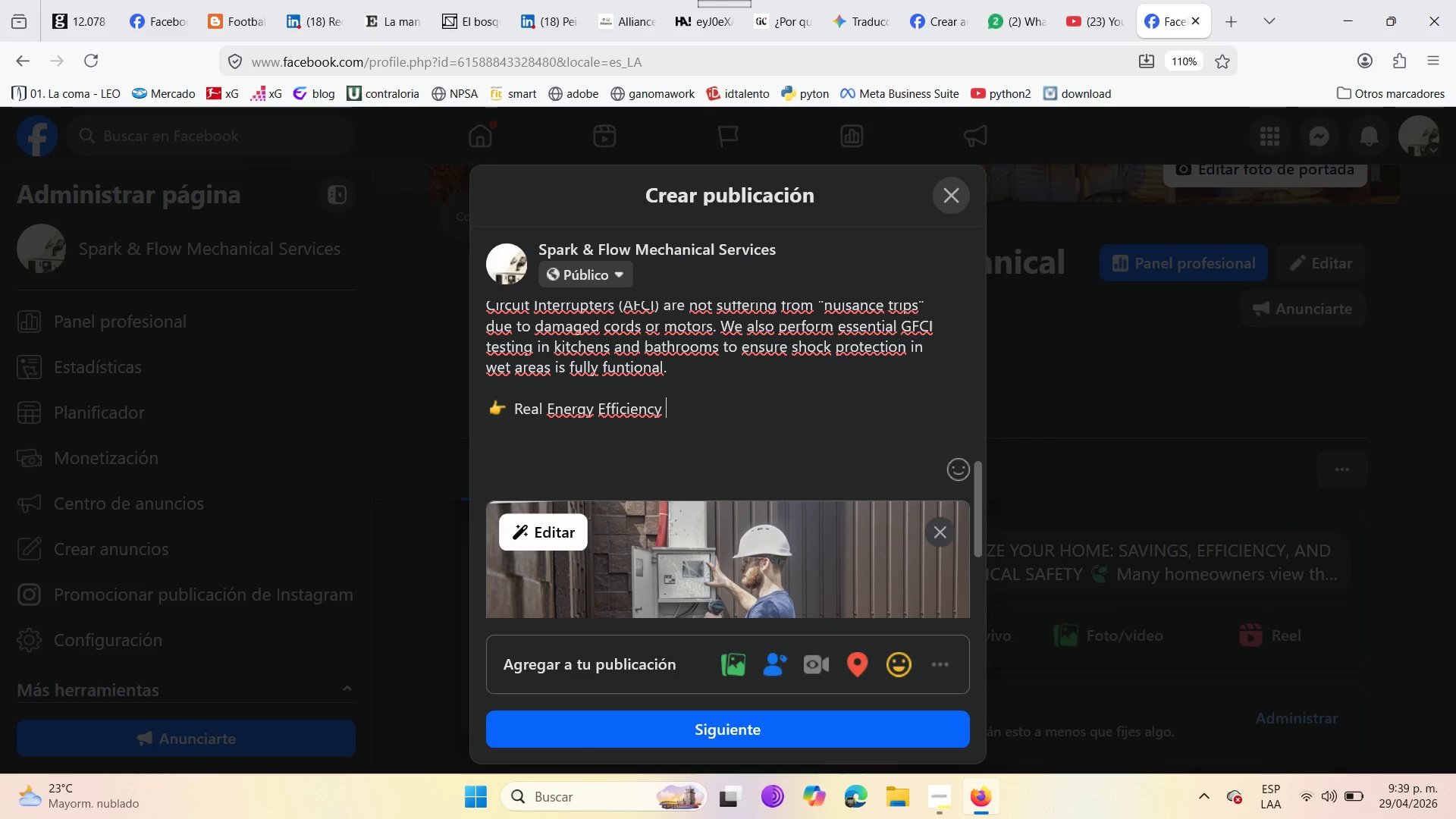 
key(Backspace)
type(> a panel in pooor)
key(Backspace)
key(Backspace)
type(r condition genbe)
key(Backspace)
key(Backspace)
type(erates unnne)
key(Backspace)
key(Backspace)
key(Backspace)
type(ne)
 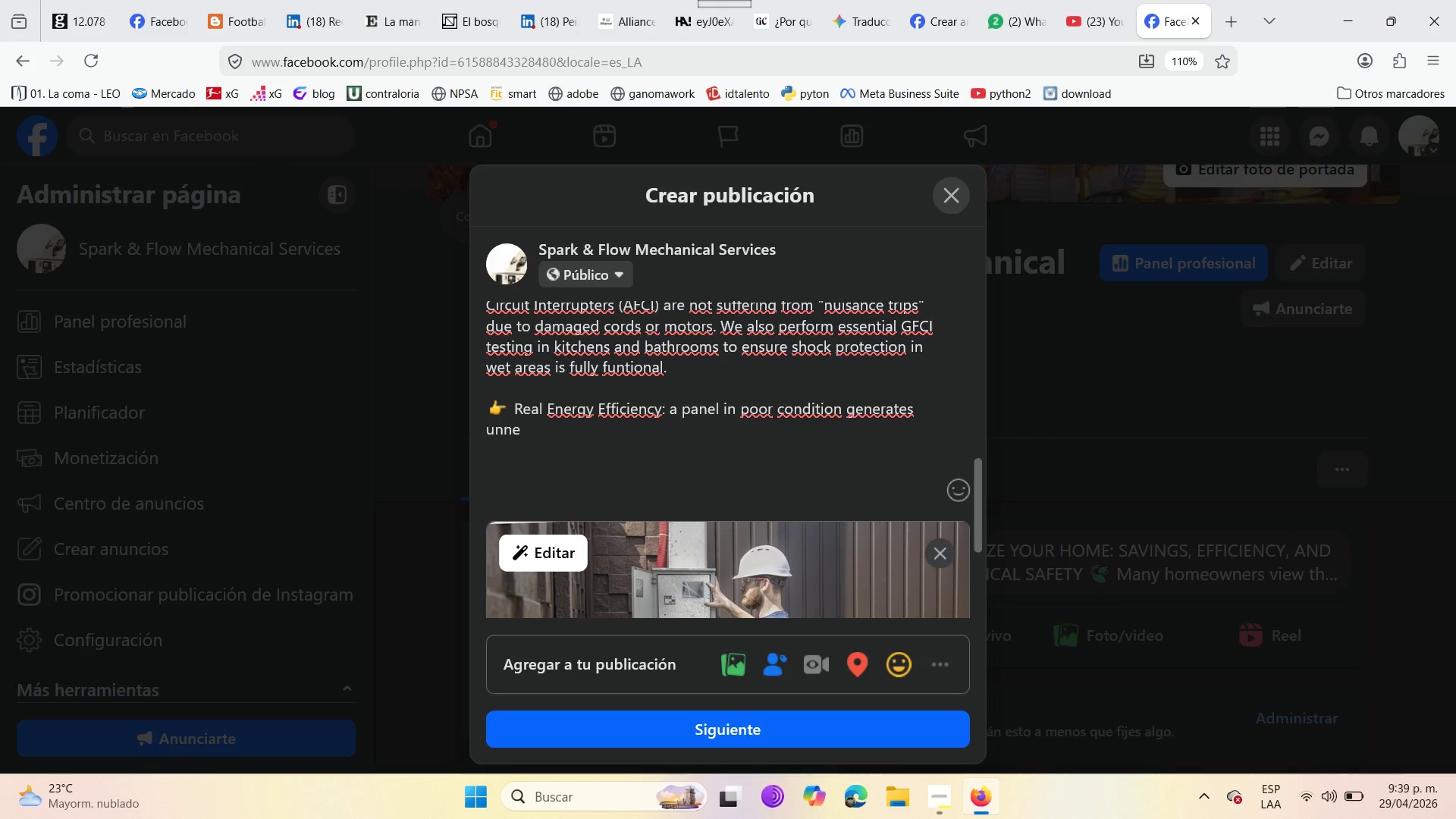 
wait(5.66)
 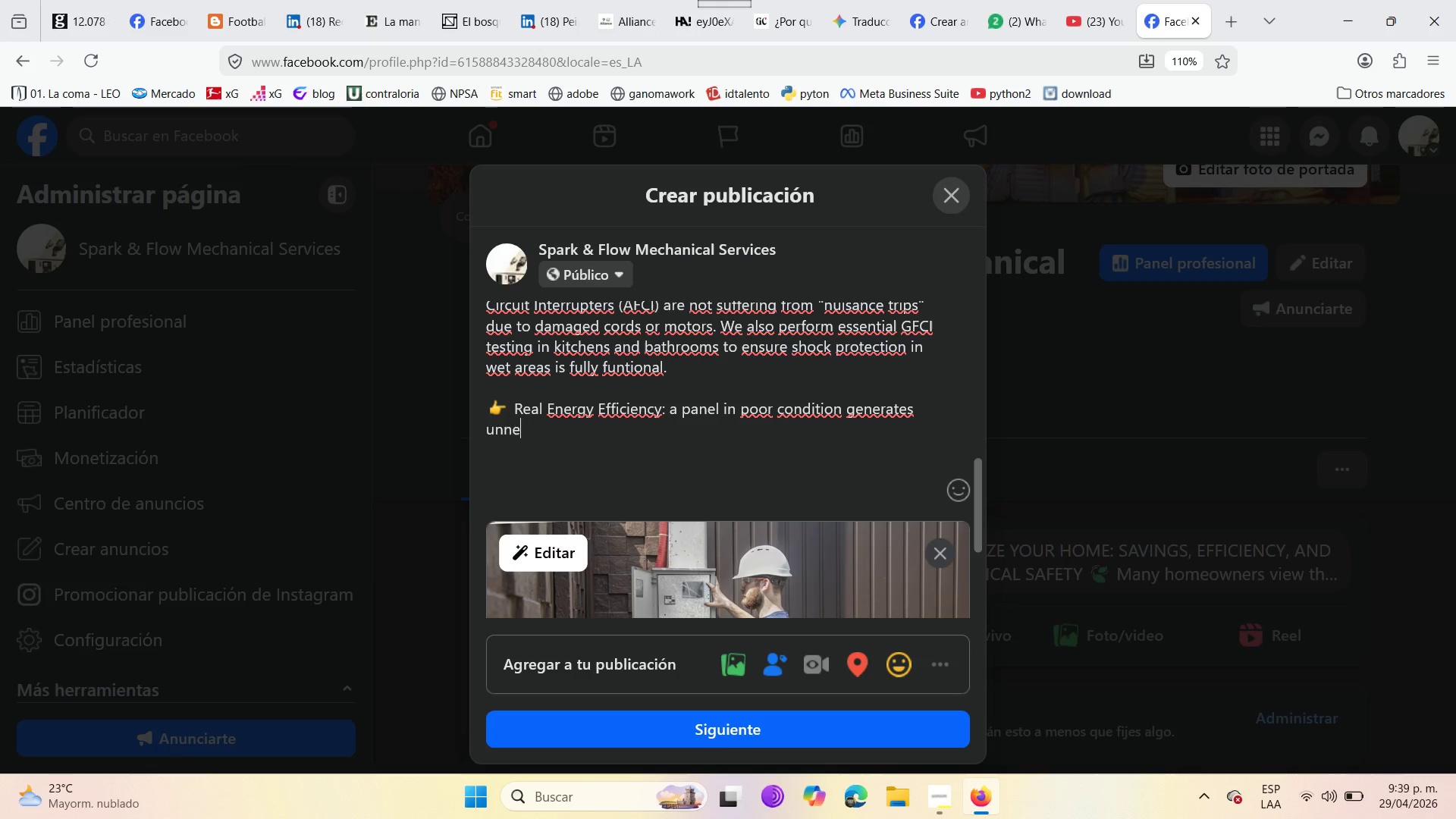 
type(cessary heat due to )
 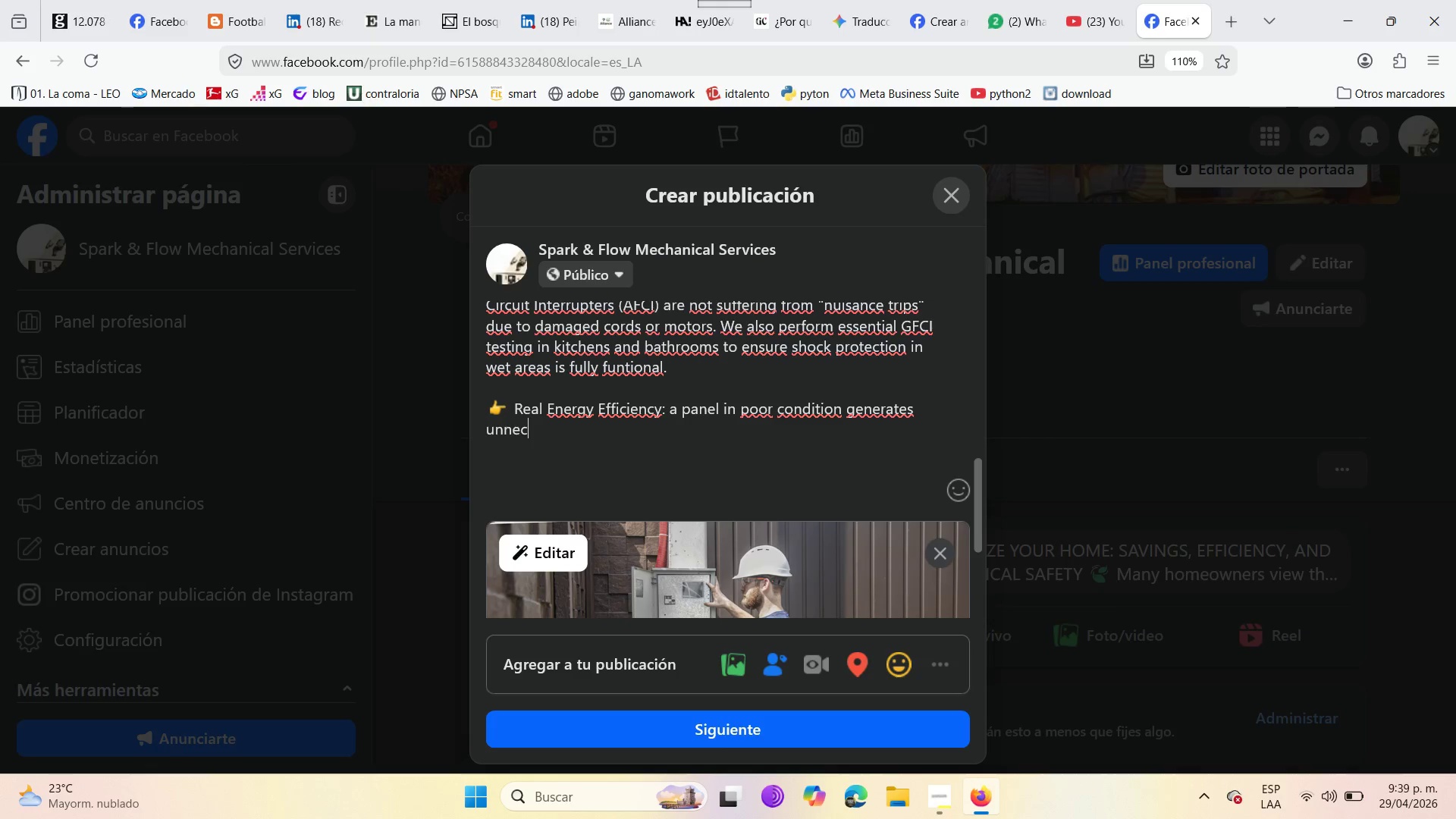 
type(electrical )
 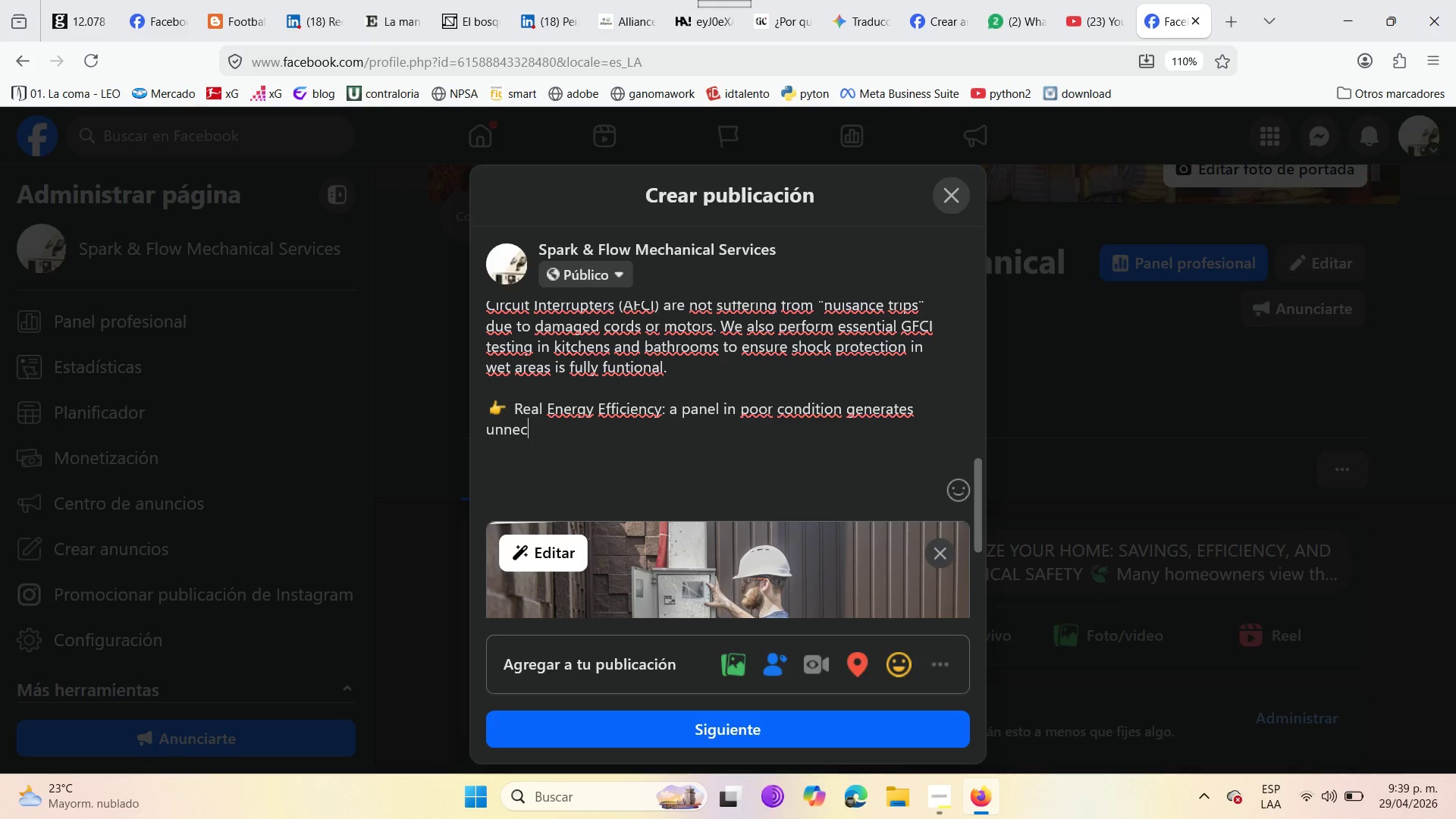 
type(resistance )
key(Backspace)